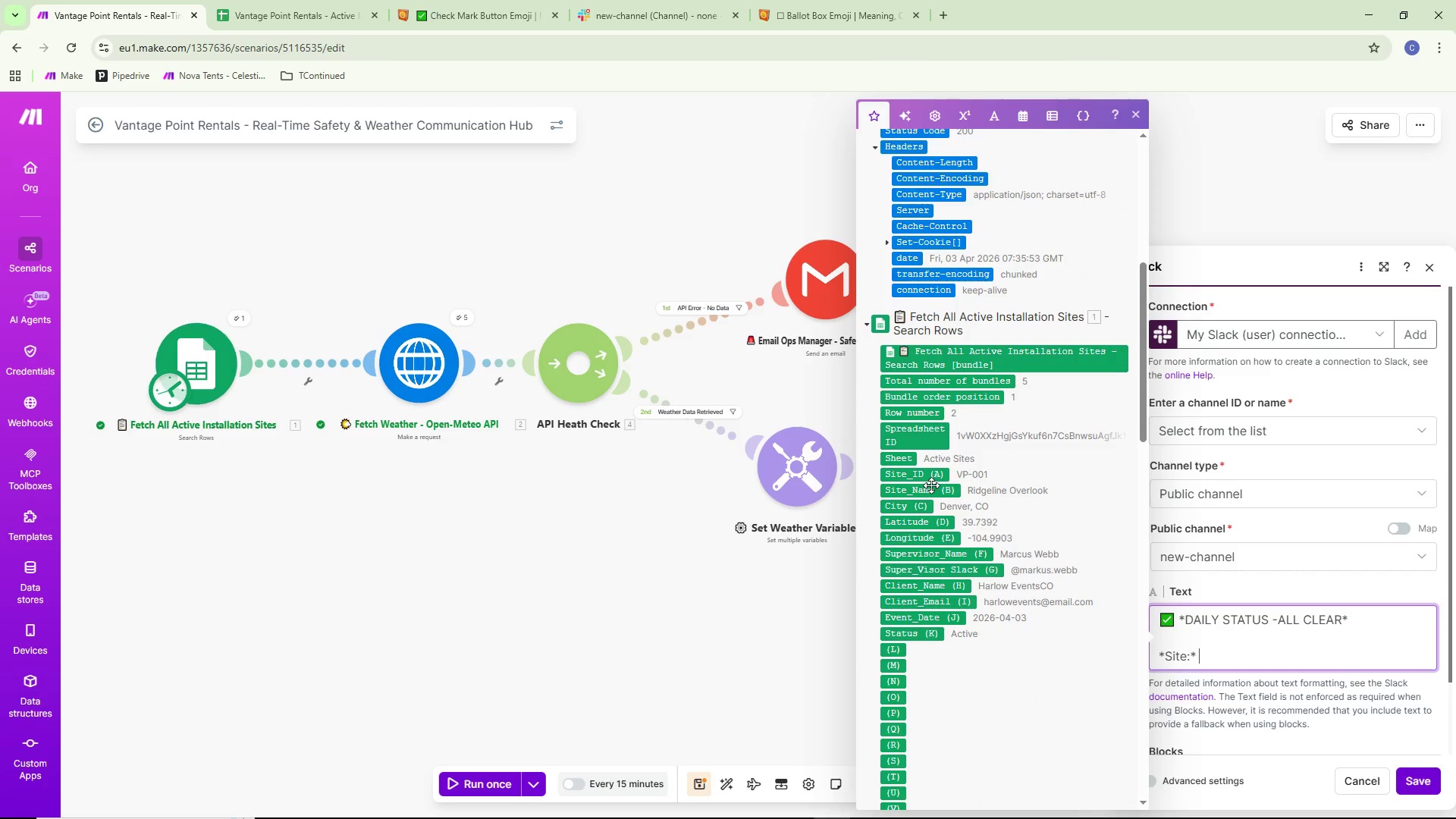 
left_click([931, 492])
 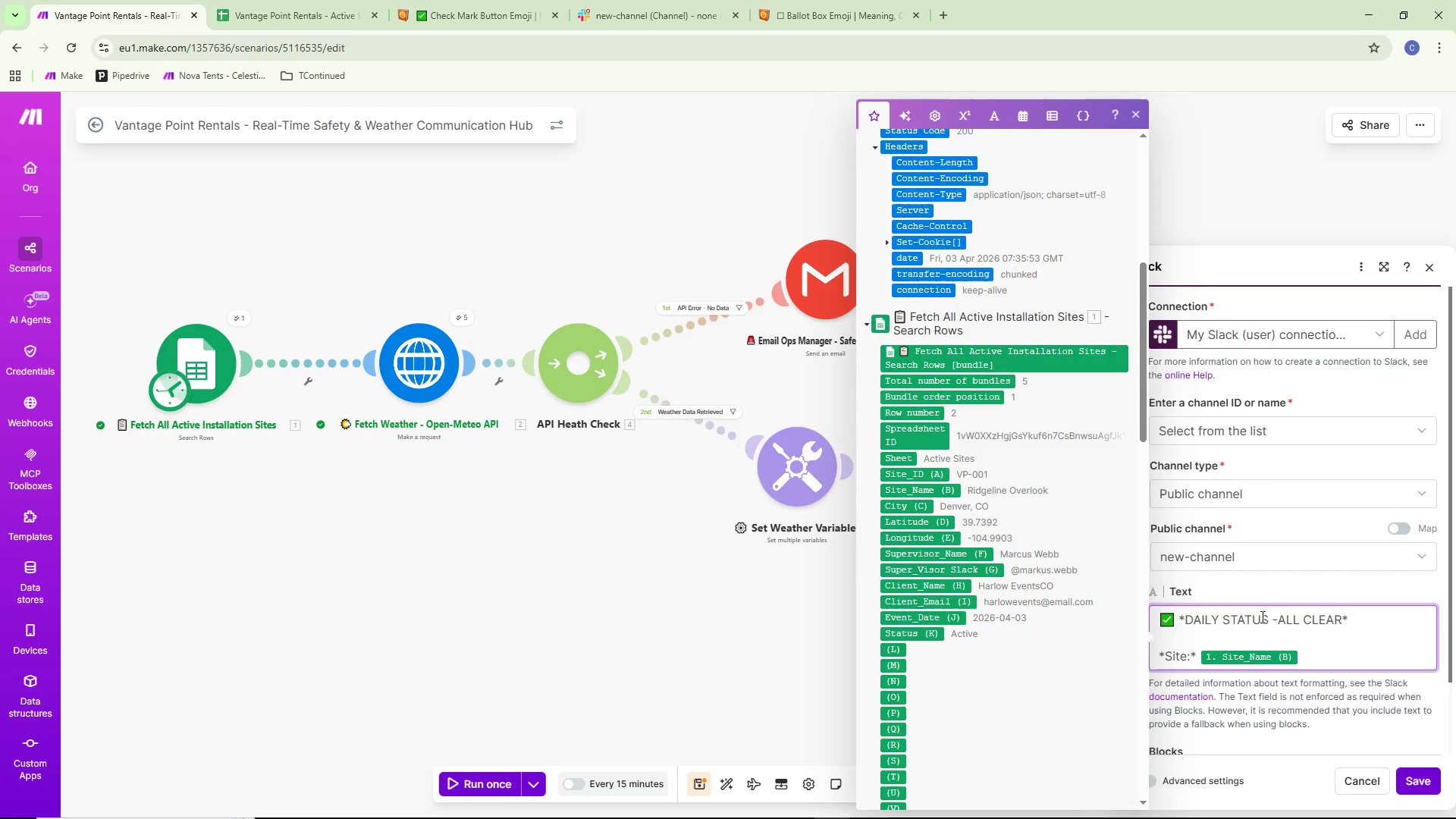 
key(Space)
 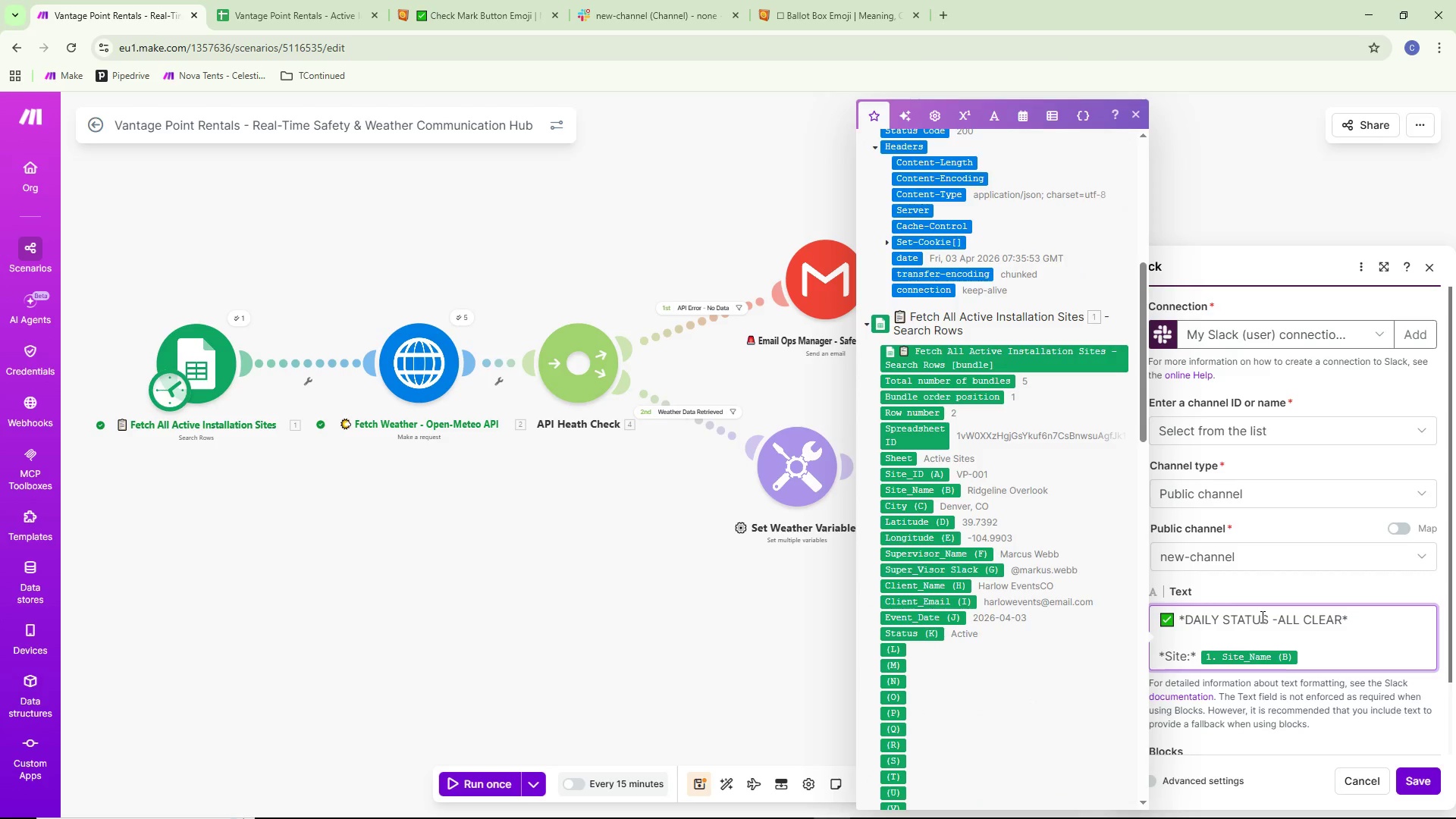 
key(Shift+Backslash)
 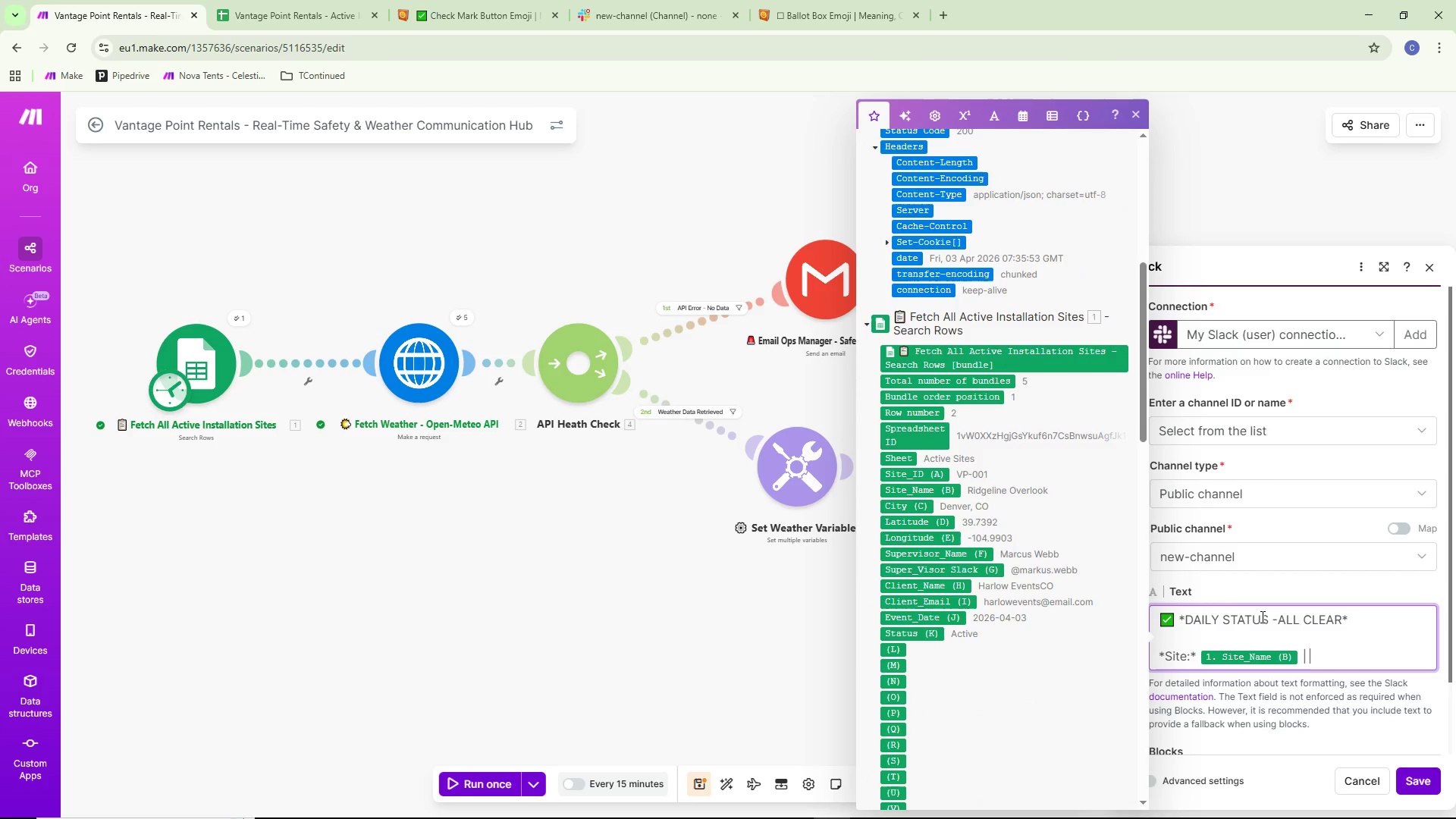 
key(Space)
 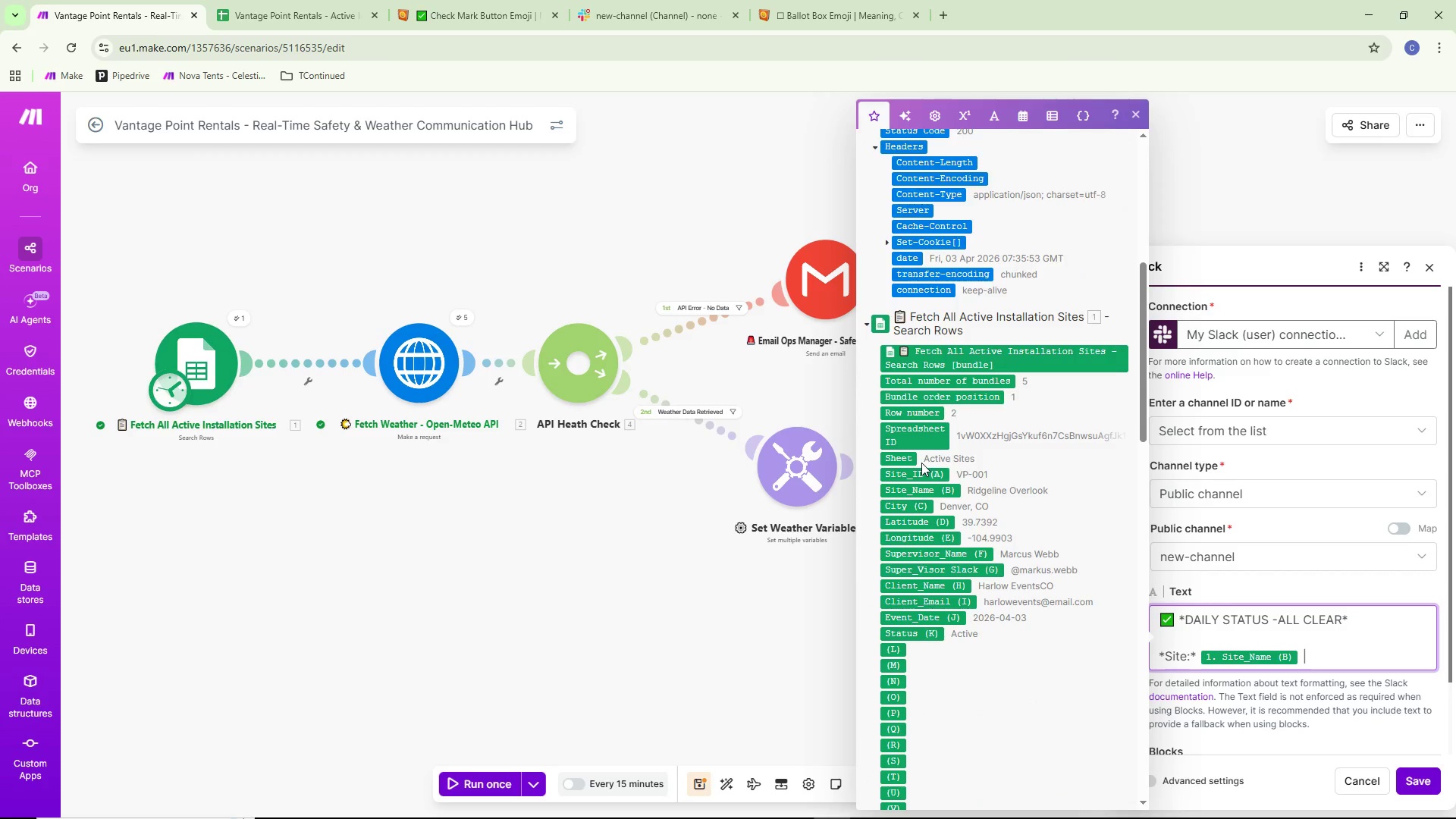 
left_click([918, 502])
 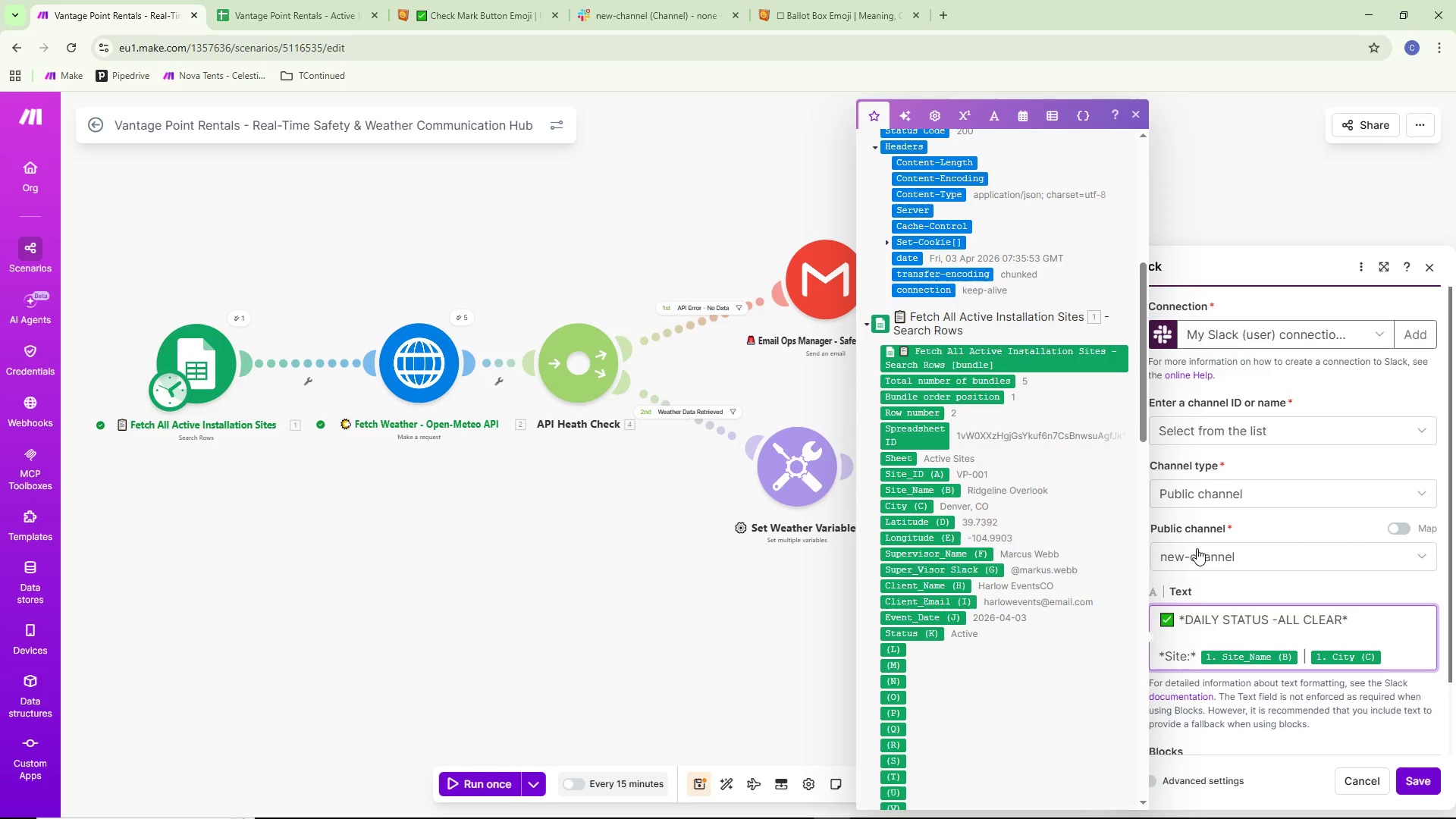 
key(Enter)
 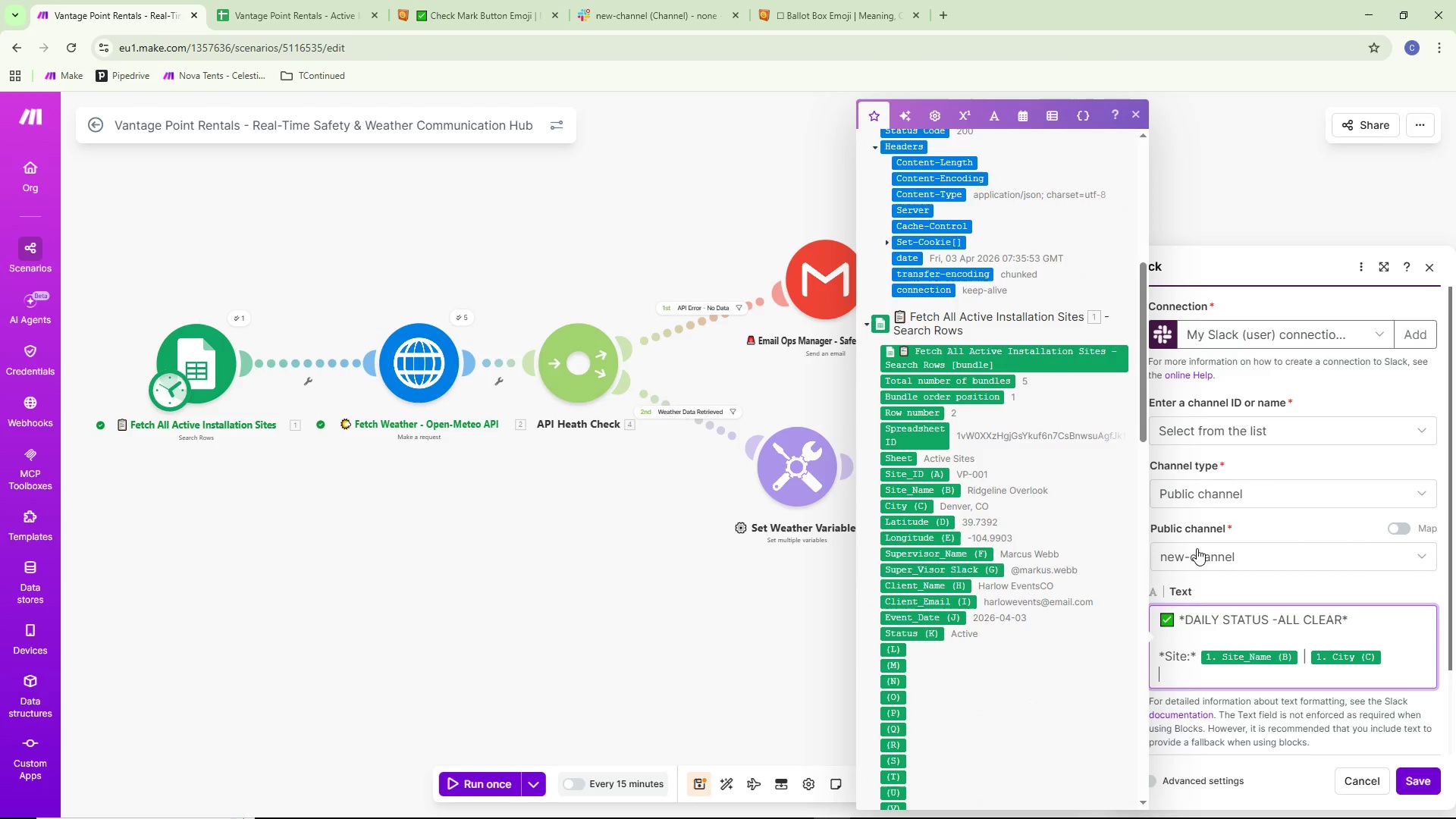 
type(*Site ID:* )
 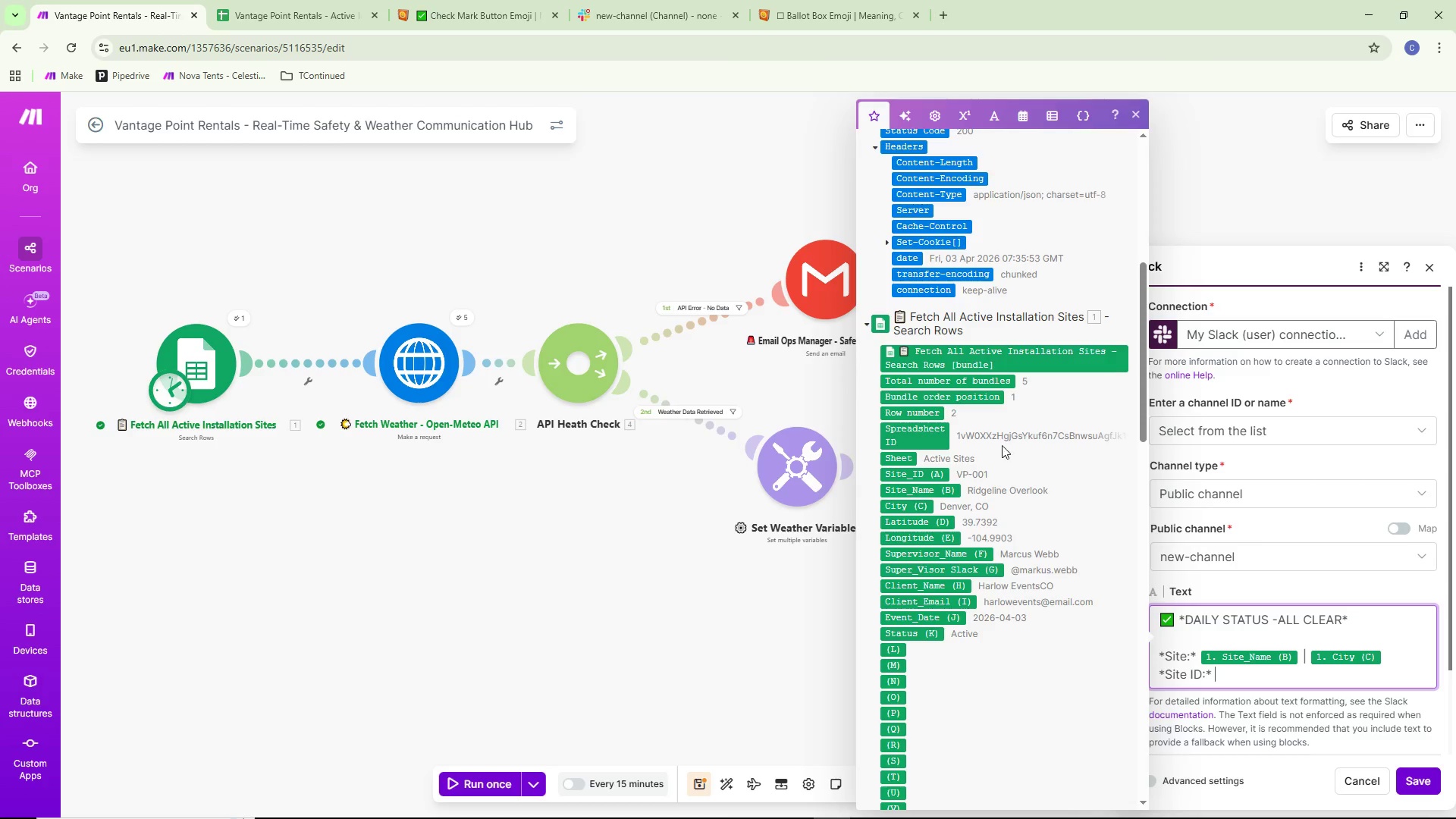 
key(Enter)
 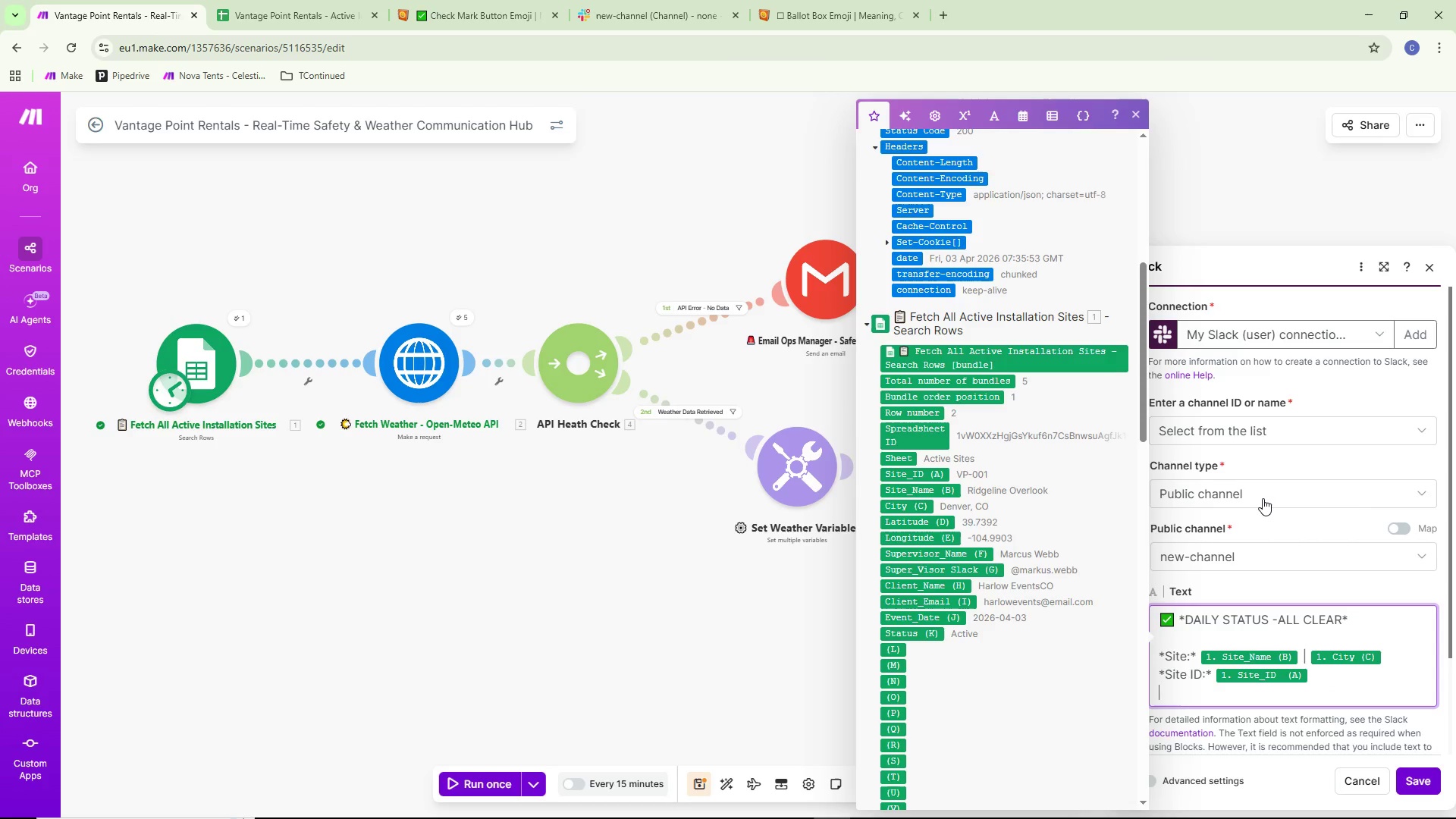 
type(*Supervisor:* )
 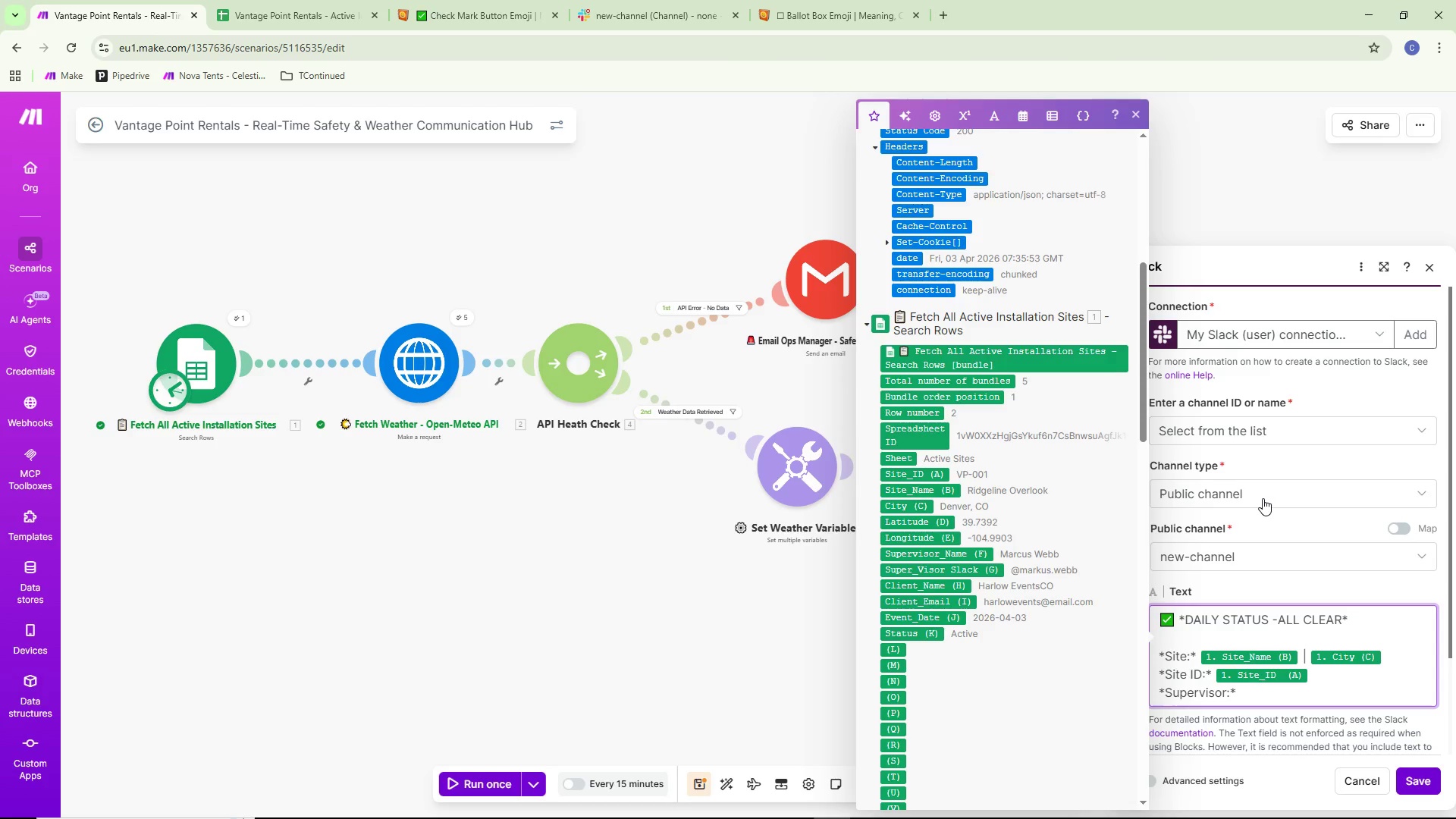 
wait(5.03)
 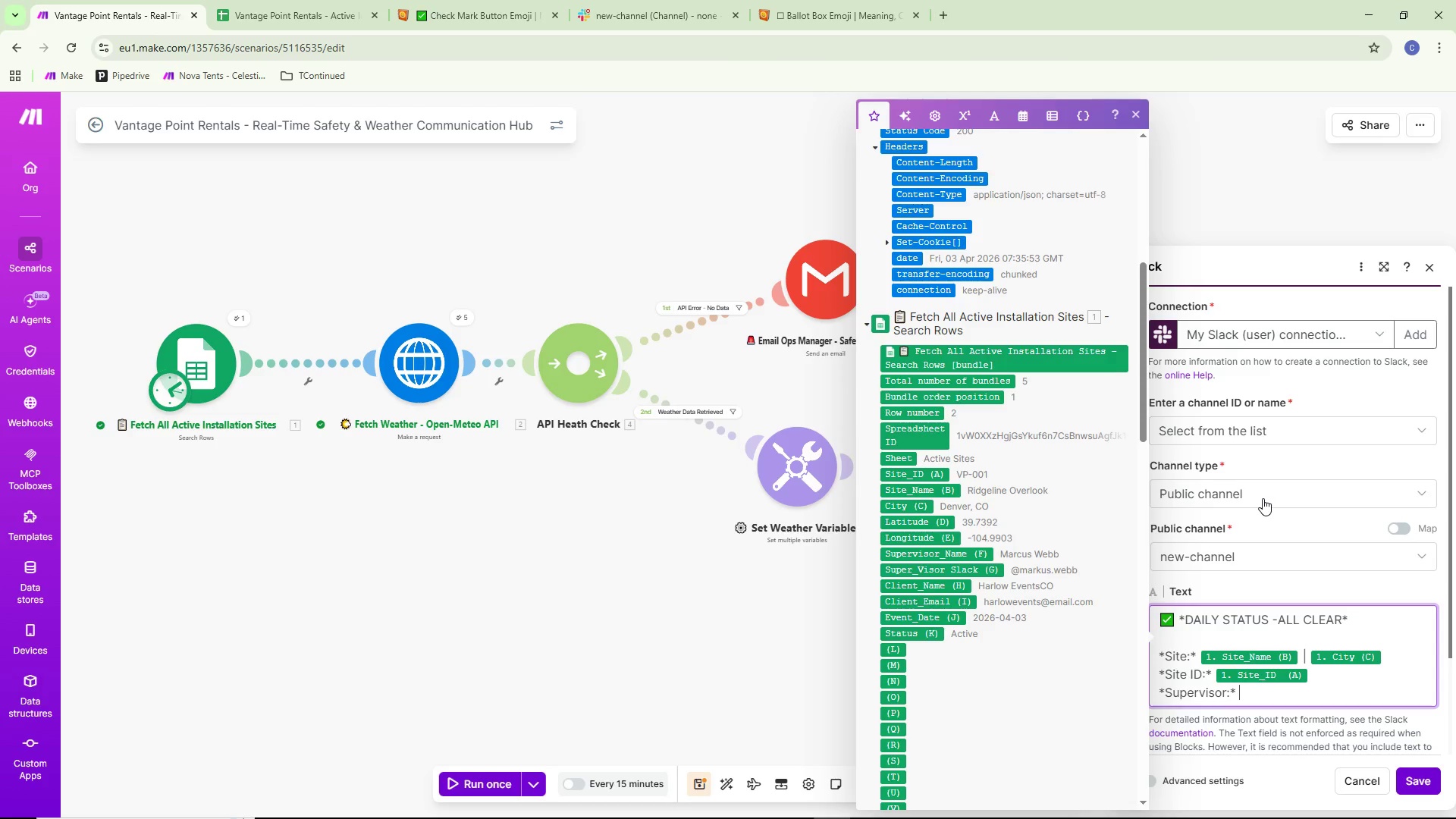 
left_click([930, 555])
 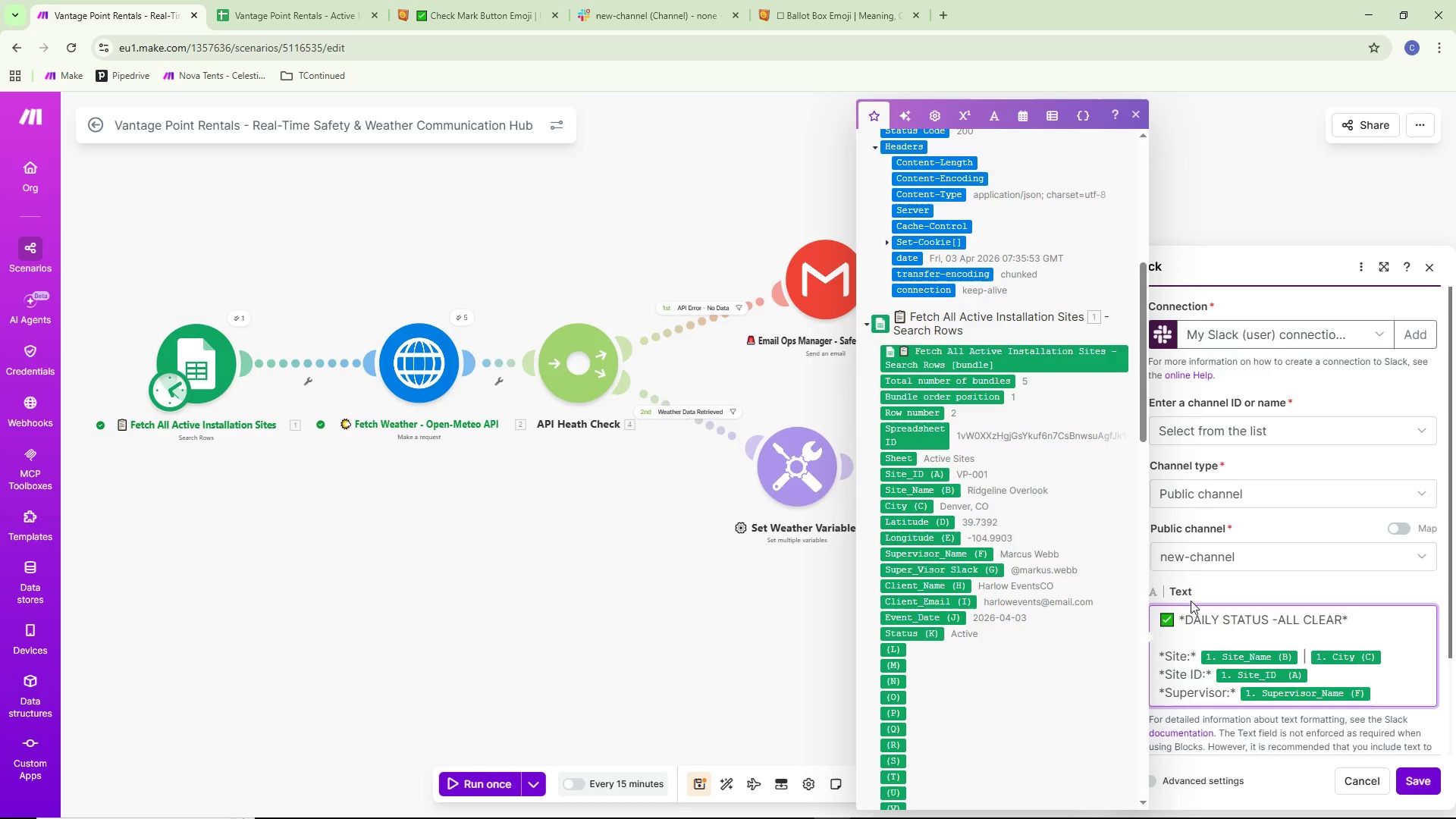 
key(Enter)
 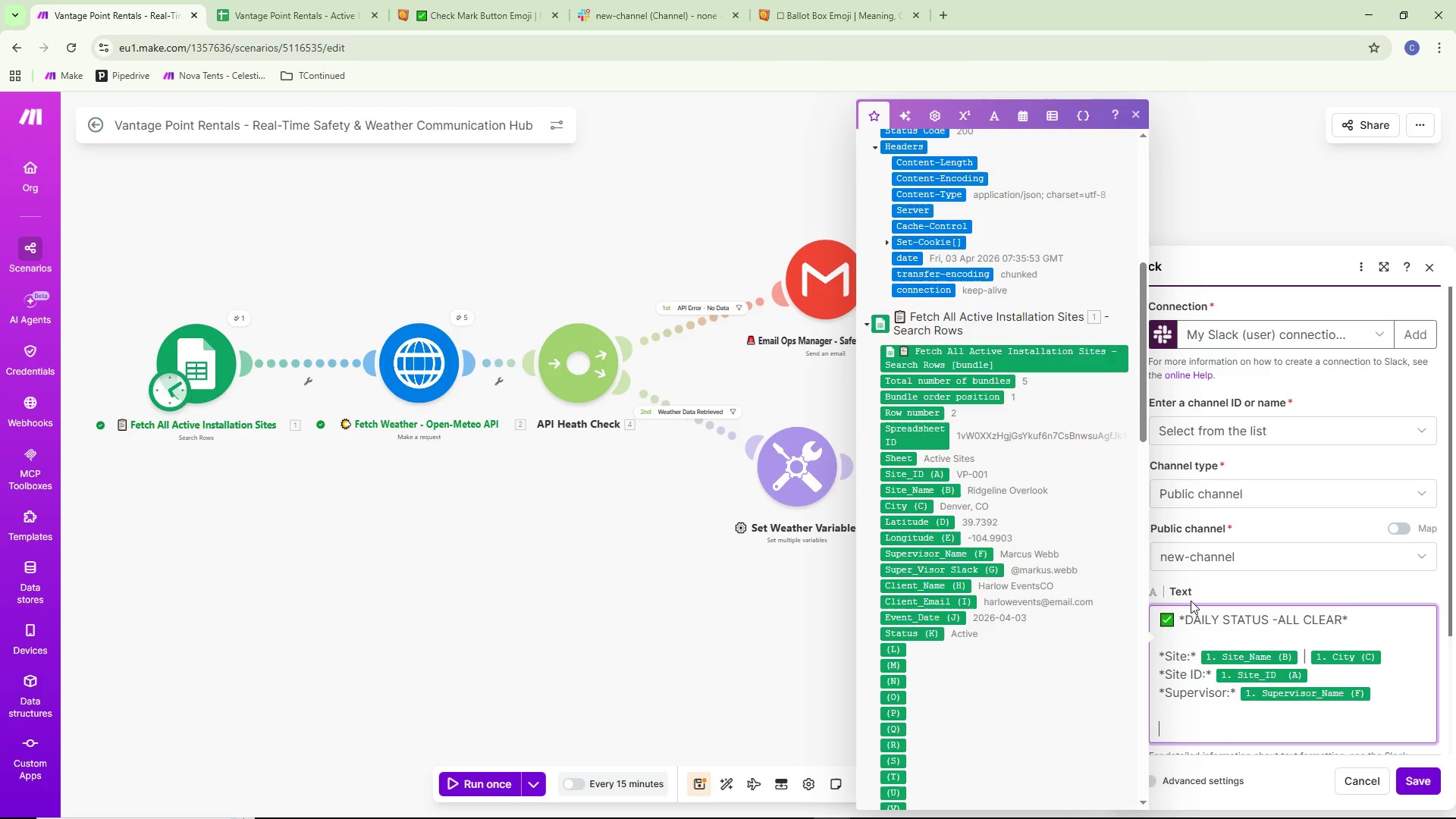 
key(Enter)
 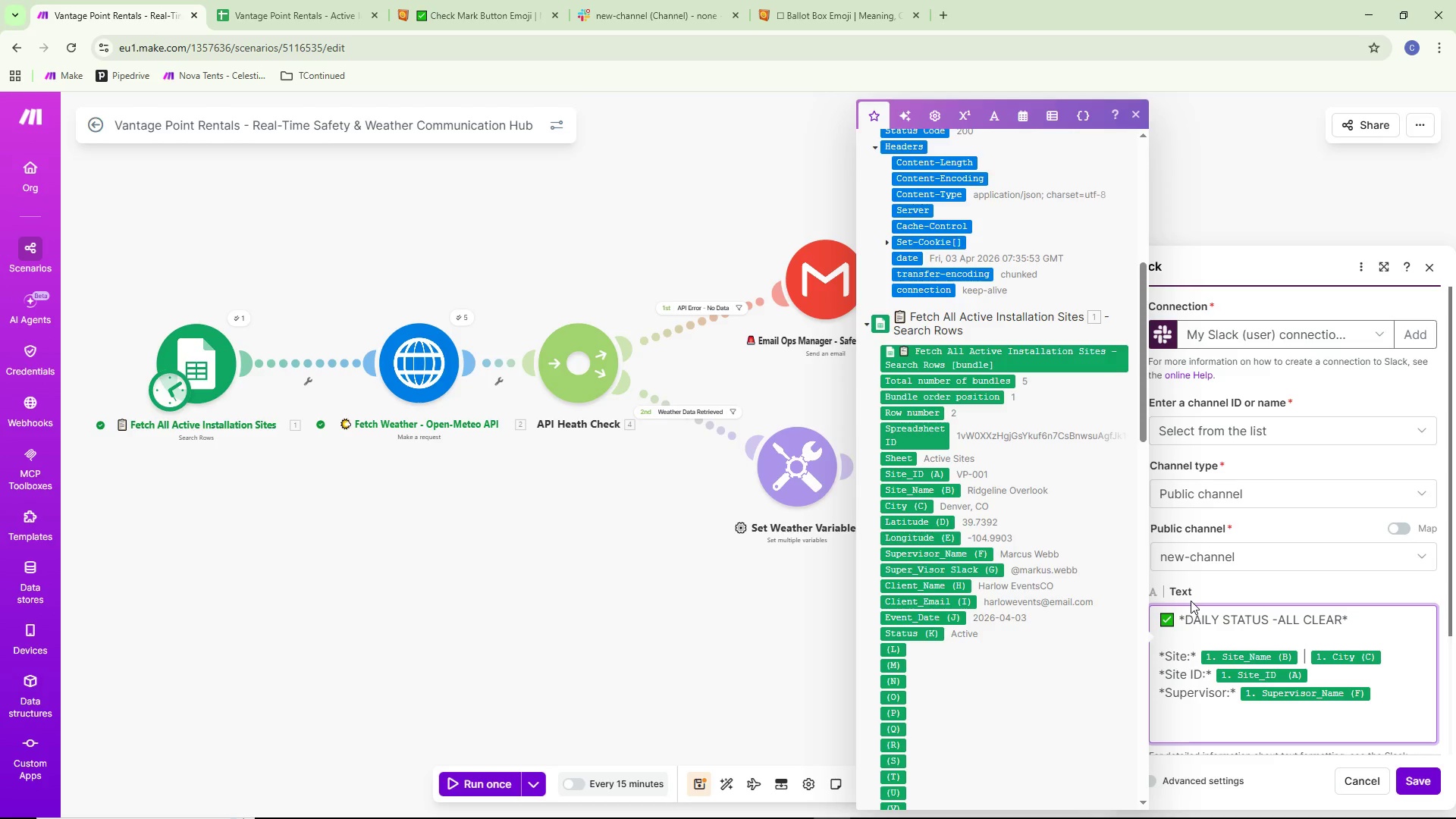 
type(*current)
 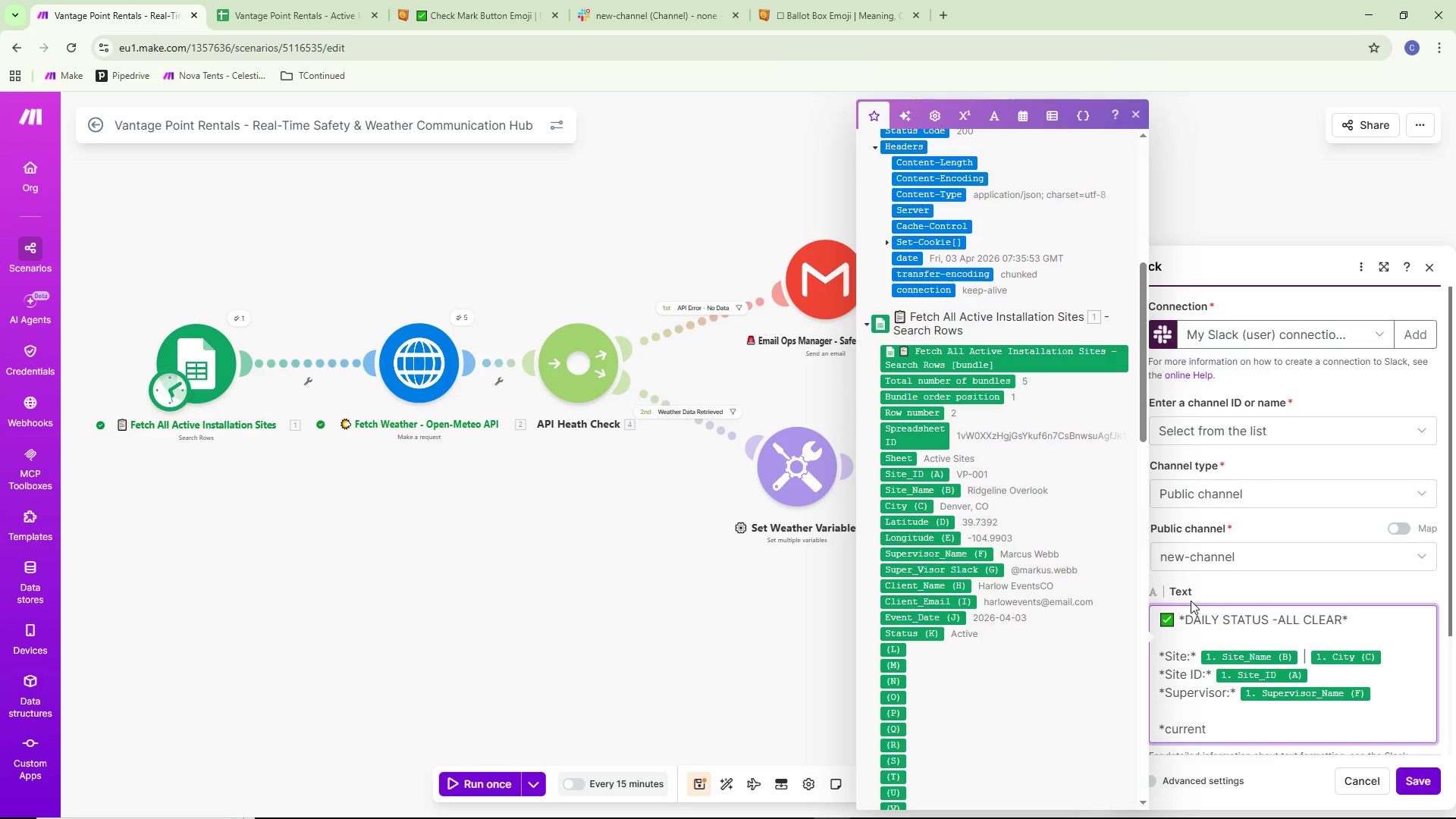 
key(Control+ControlLeft)
 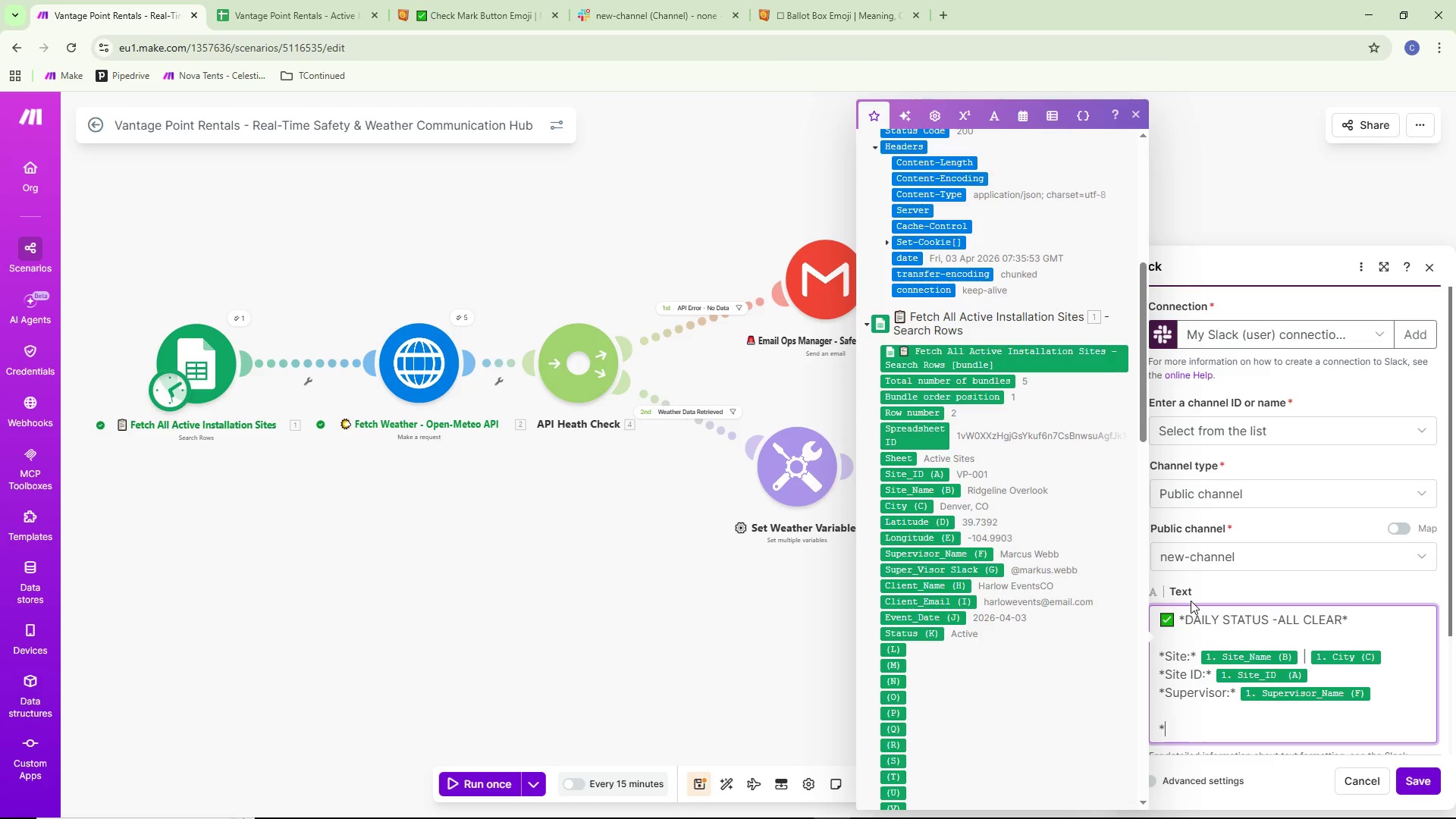 
key(Control+Backspace)
 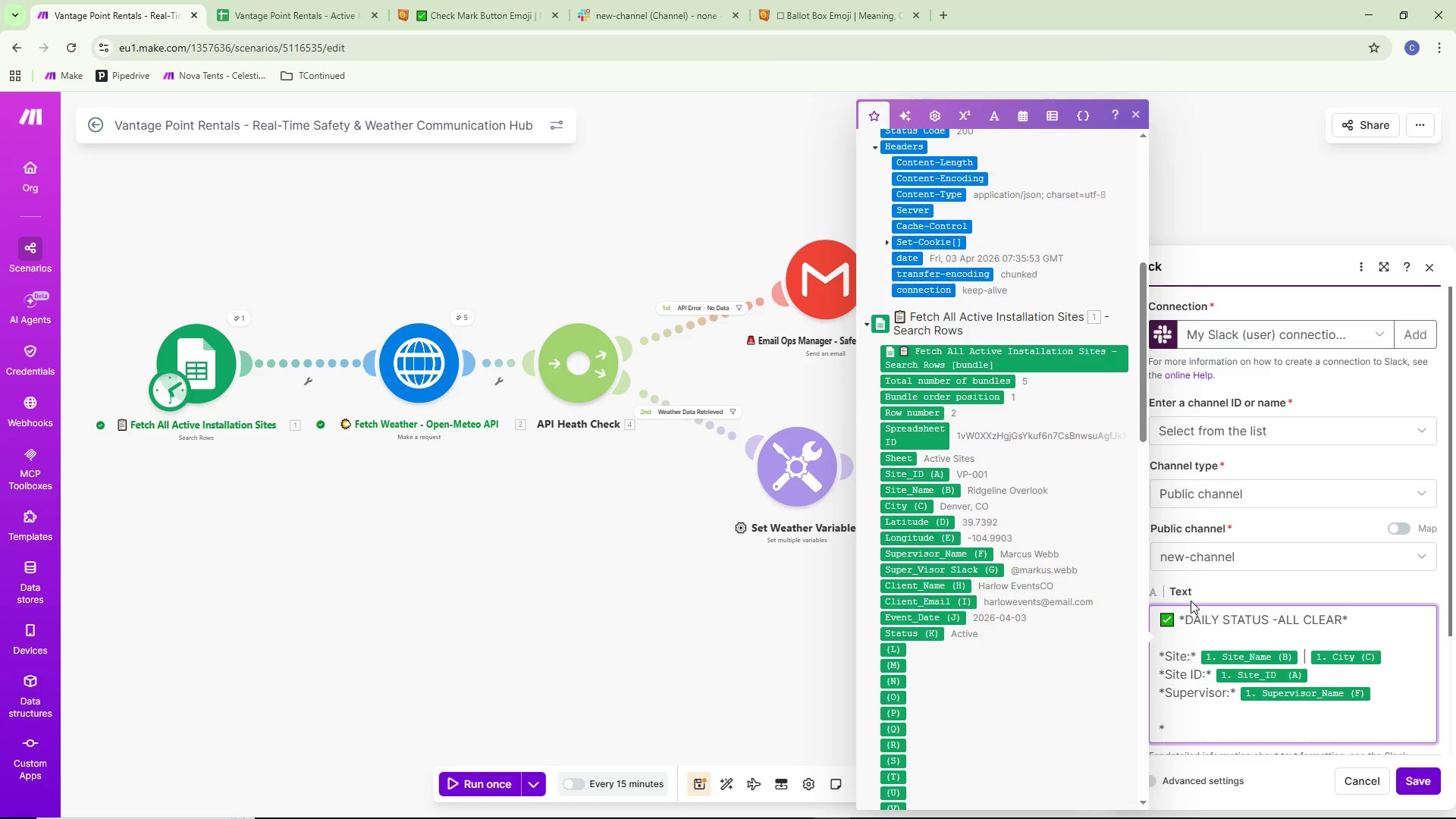 
type(Current Wind Speed:* )
 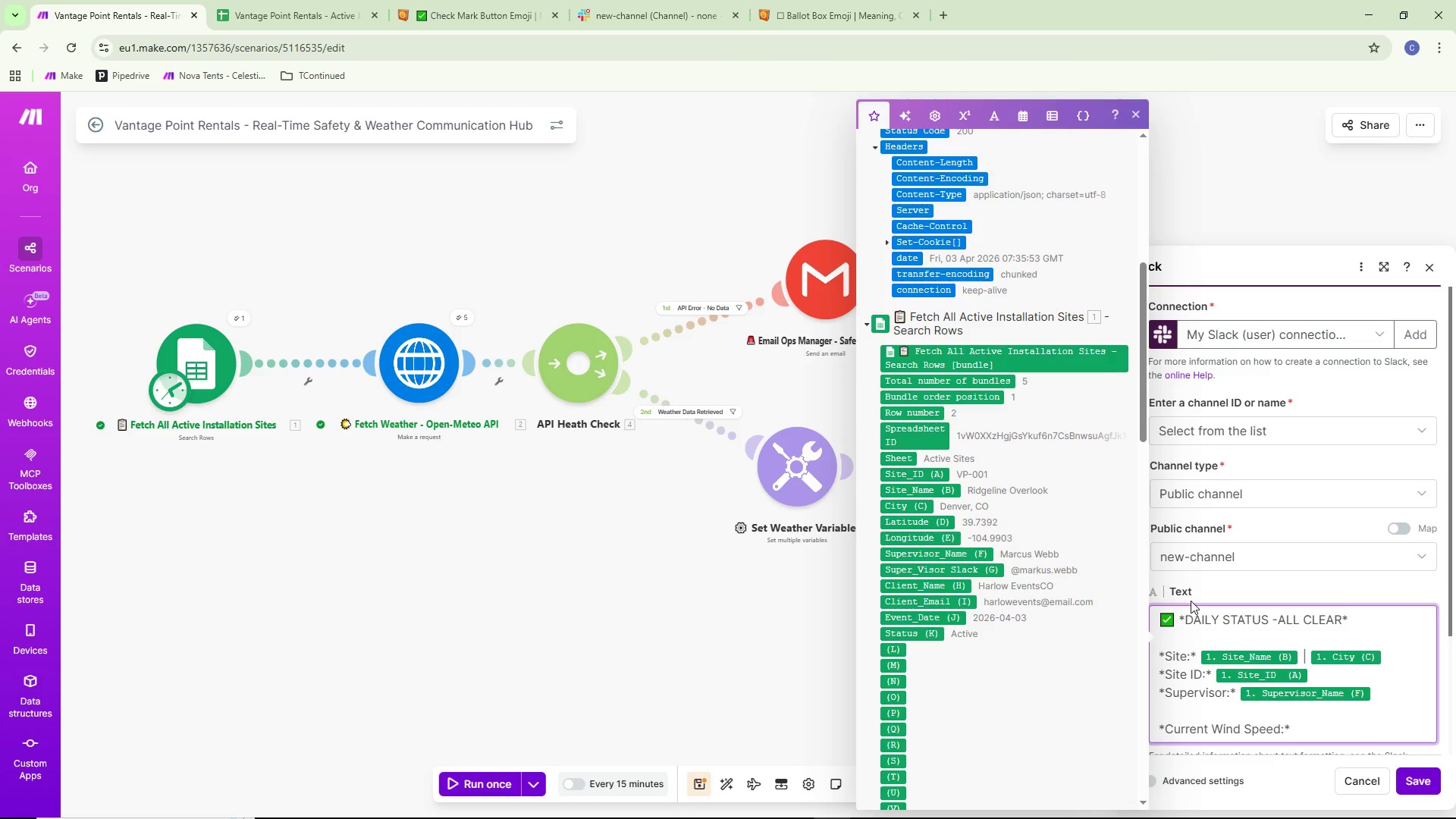 
scroll: coordinate [968, 338], scroll_direction: up, amount: 2.0
 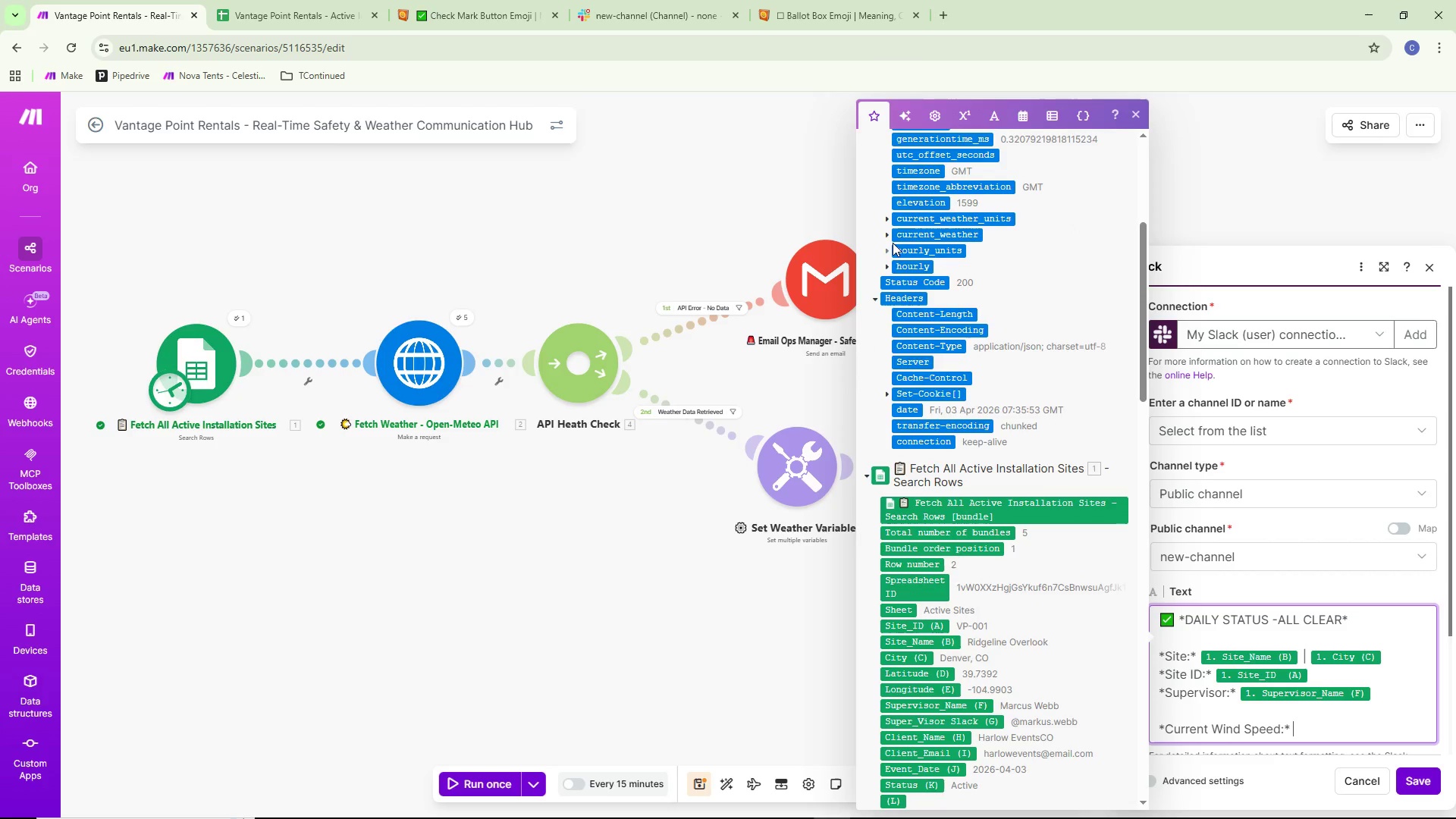 
left_click([887, 237])
 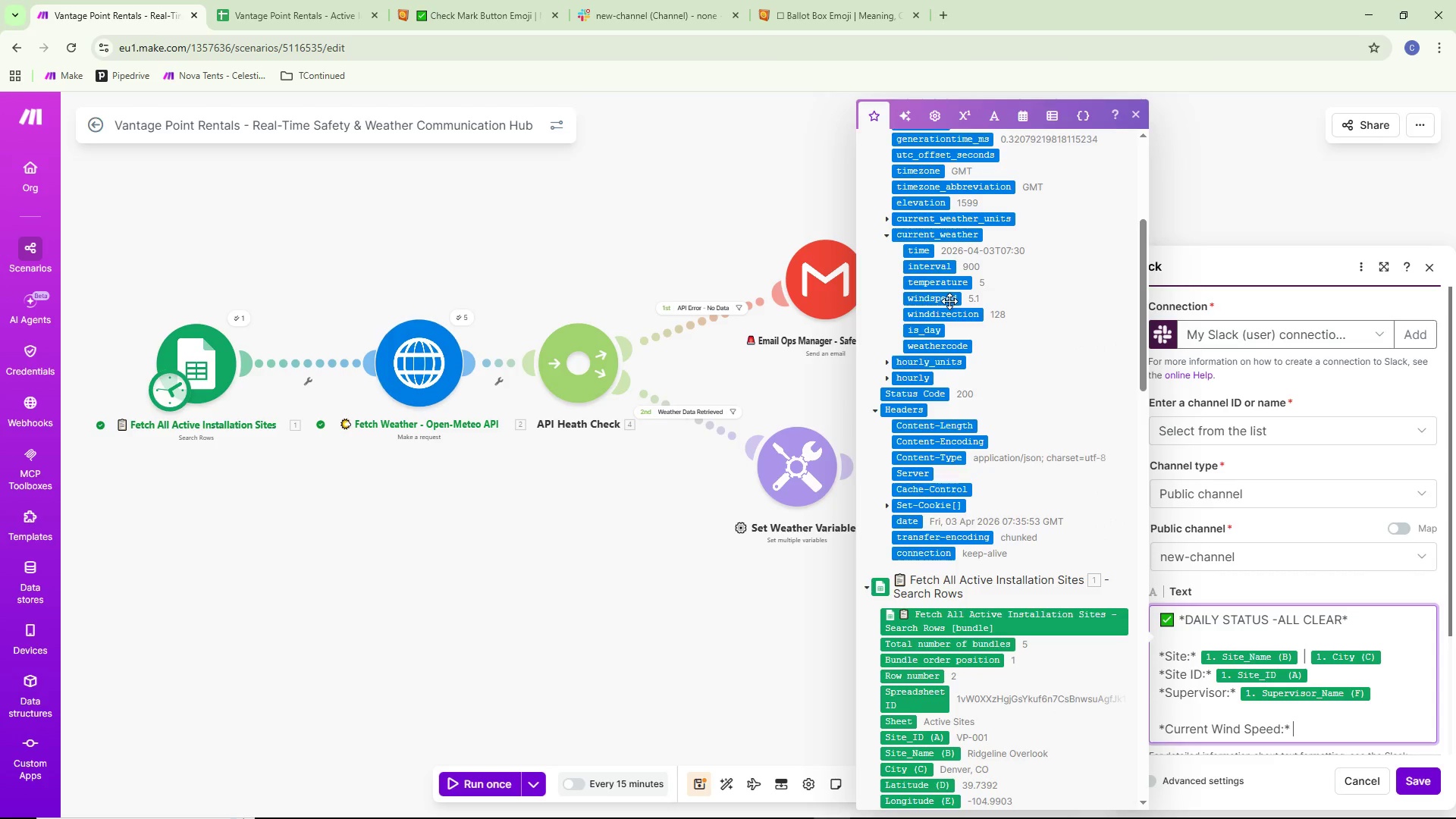 
left_click([949, 298])
 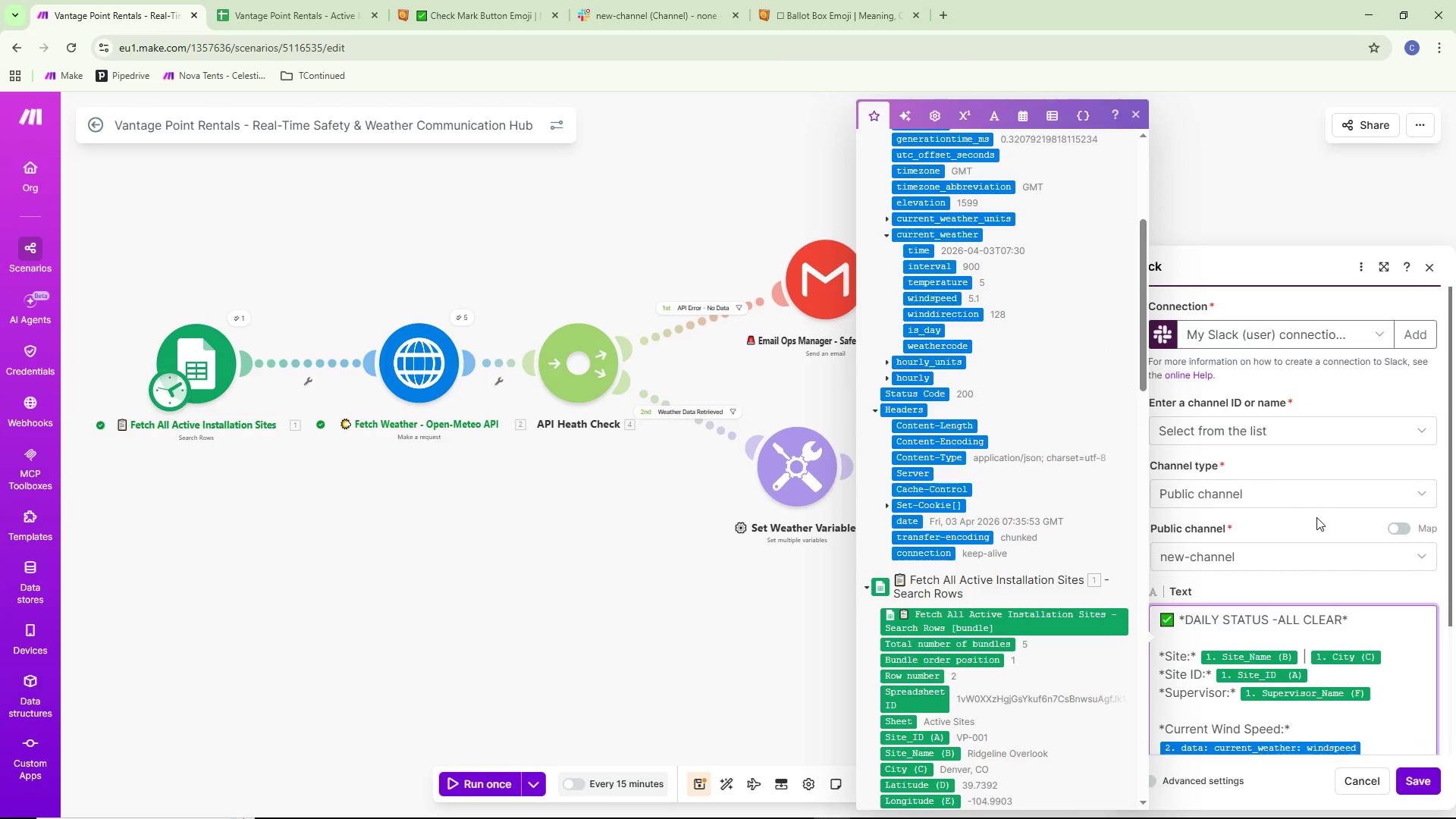 
scroll: coordinate [1291, 545], scroll_direction: down, amount: 2.0
 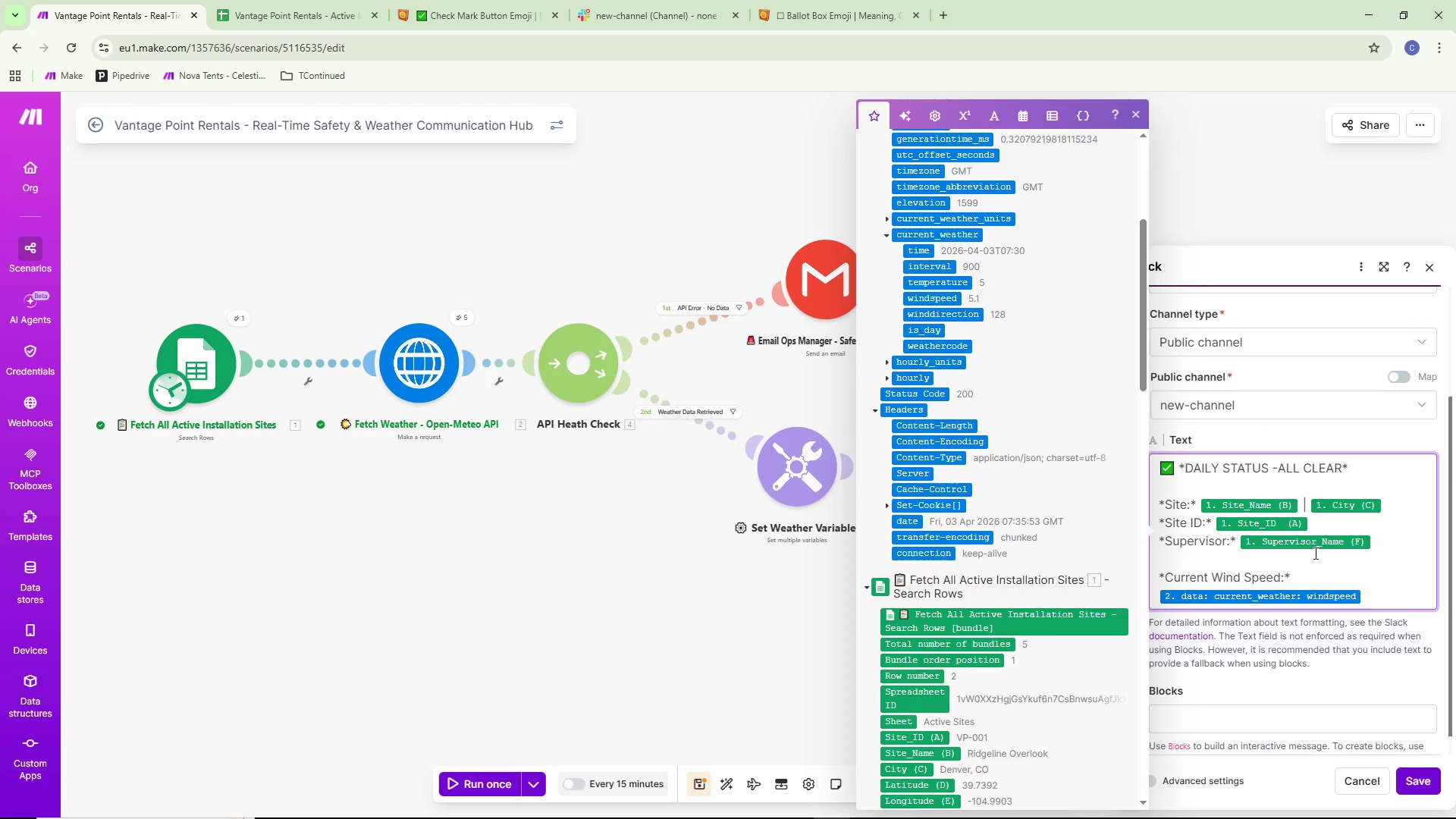 
type( mph)
 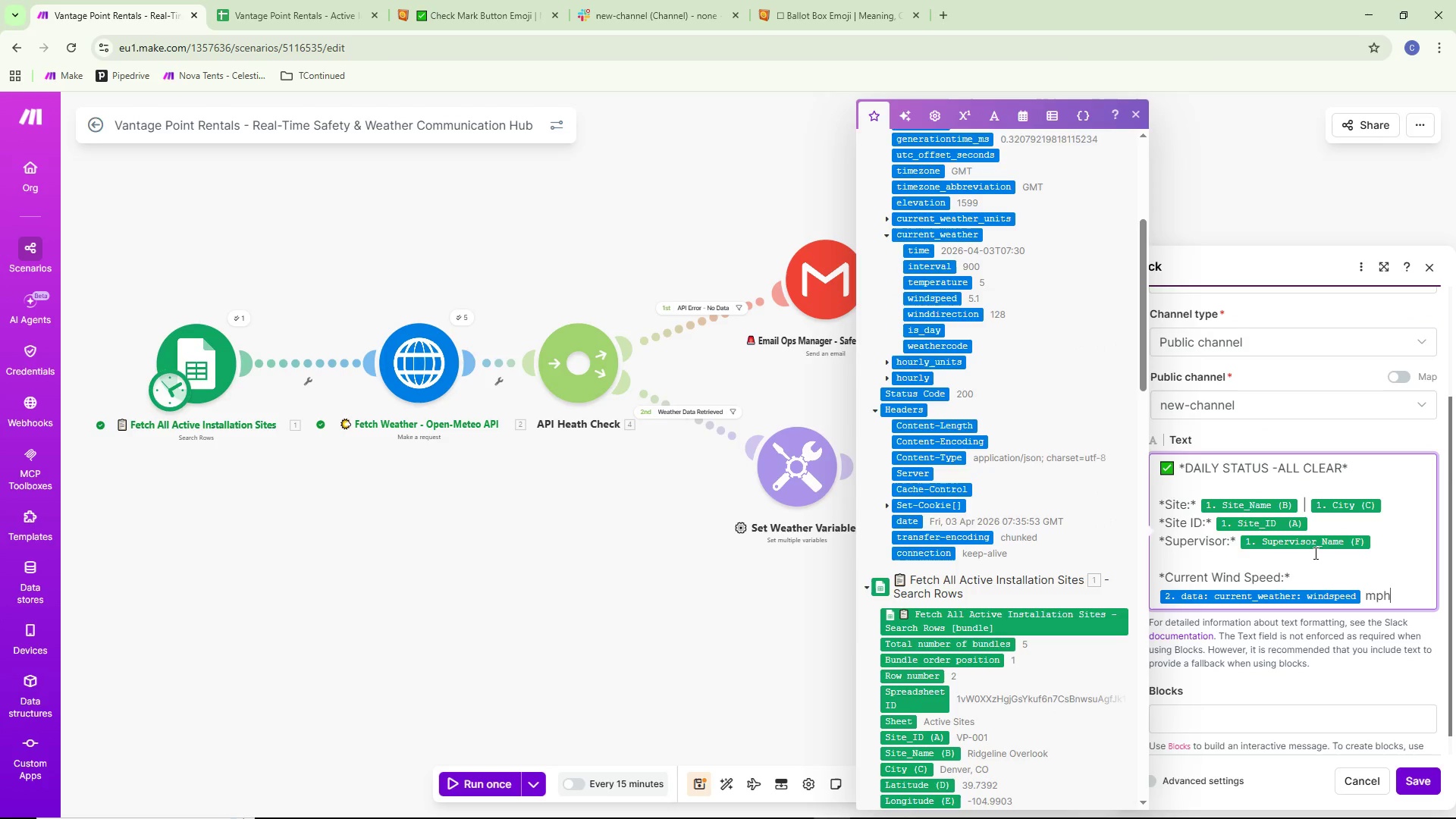 
scroll: coordinate [1315, 563], scroll_direction: down, amount: 1.0
 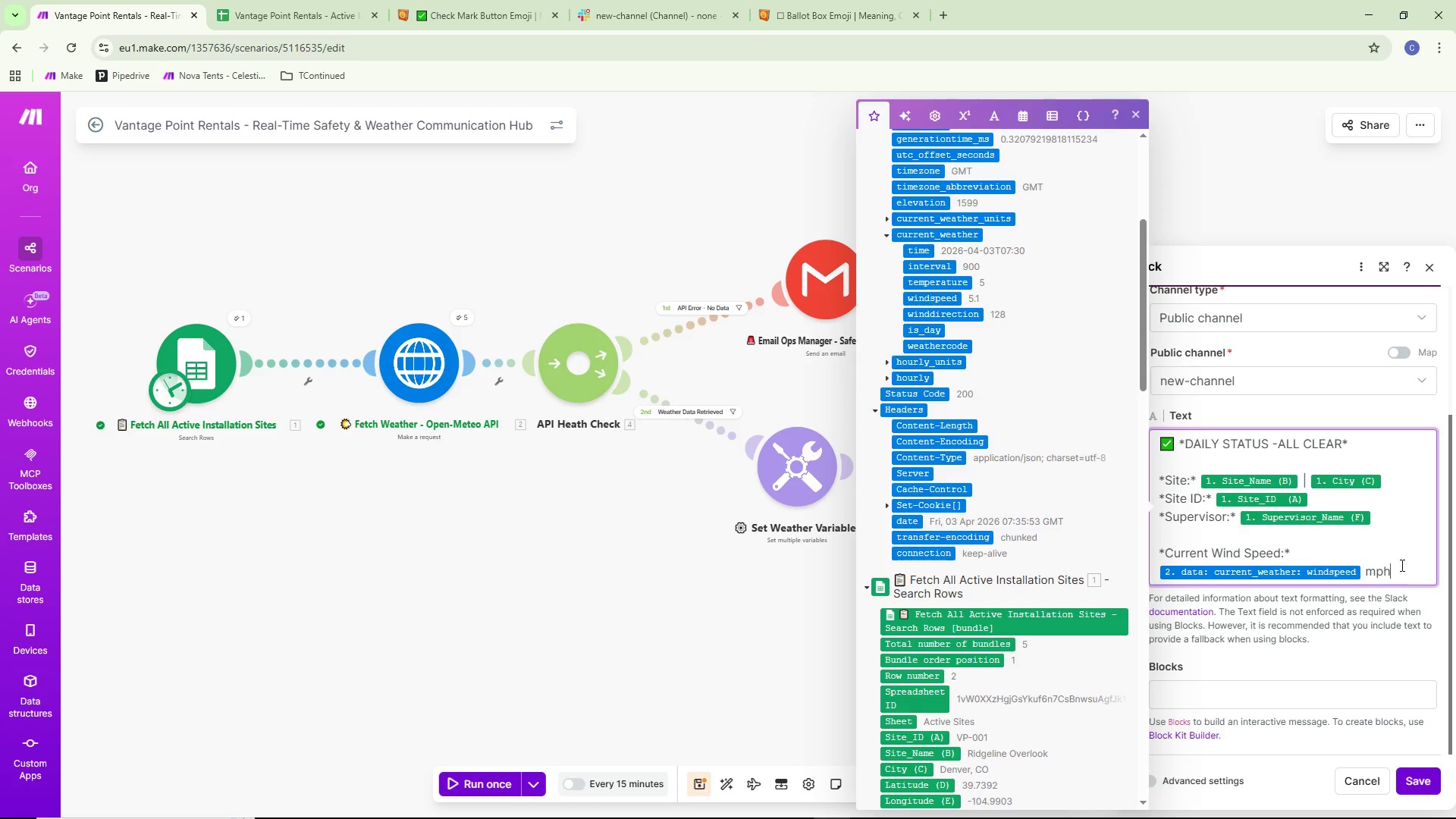 
key(Delete)
 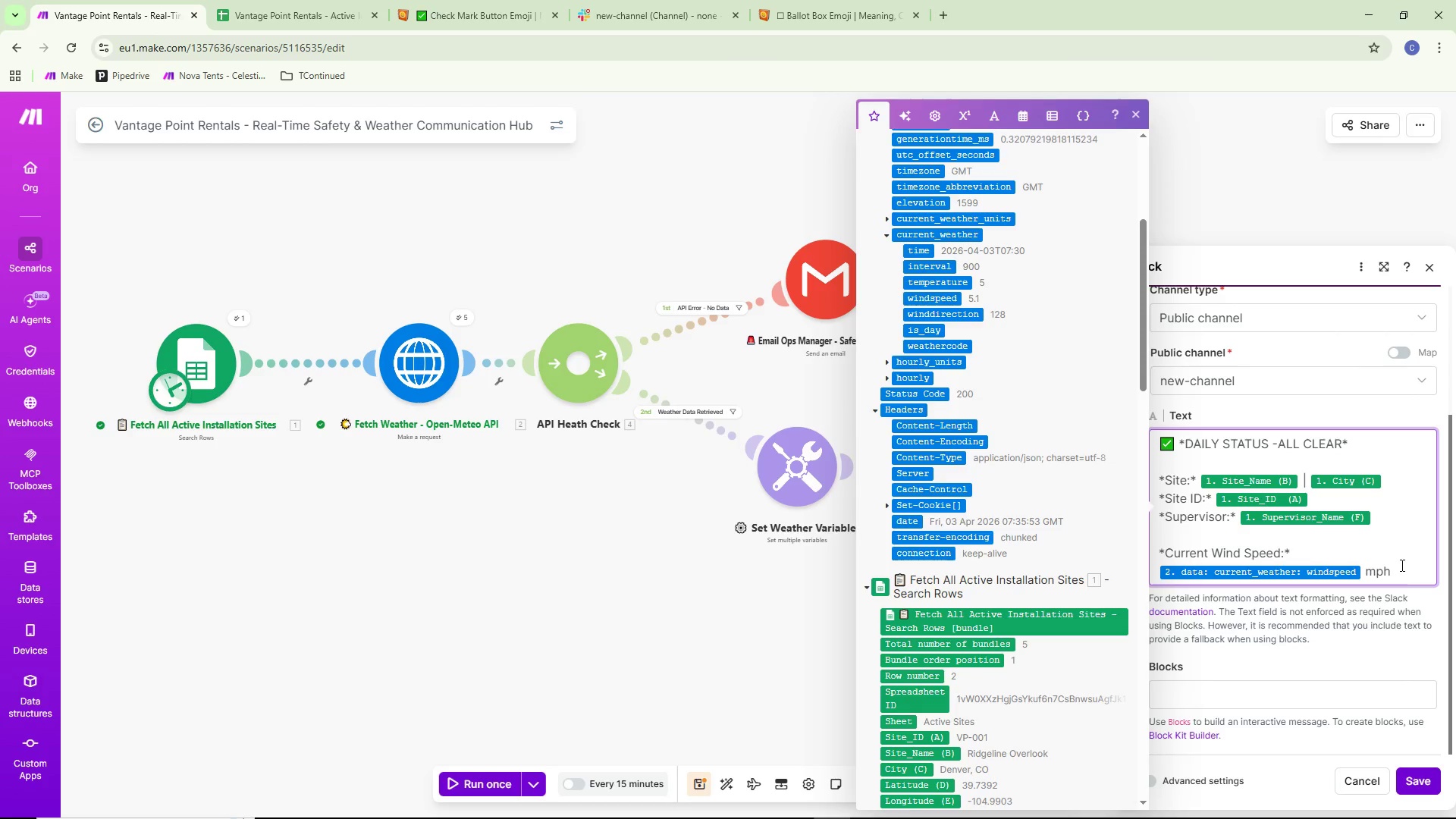 
key(Enter)
 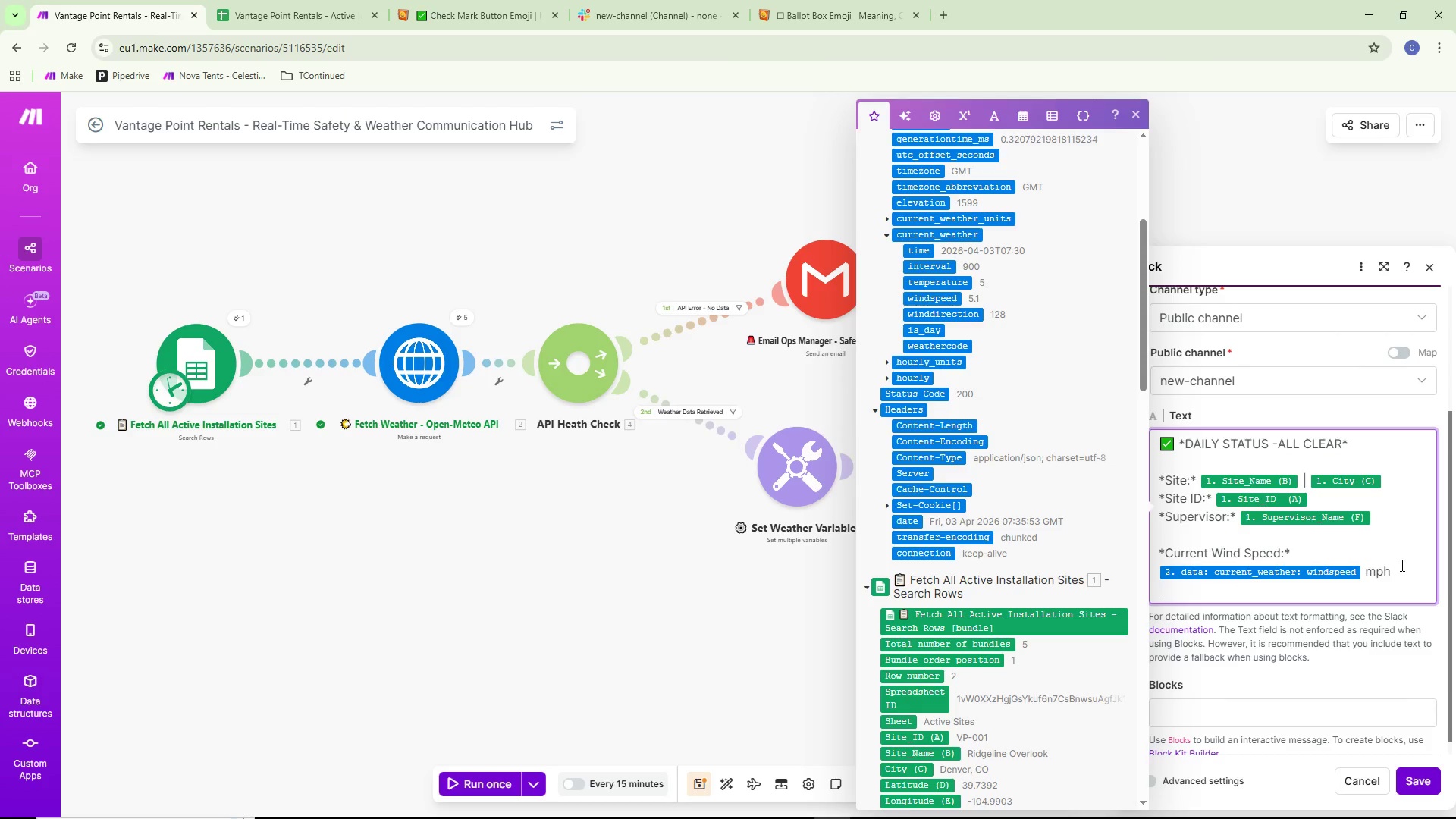 
type(*Lightning:* None detected)
 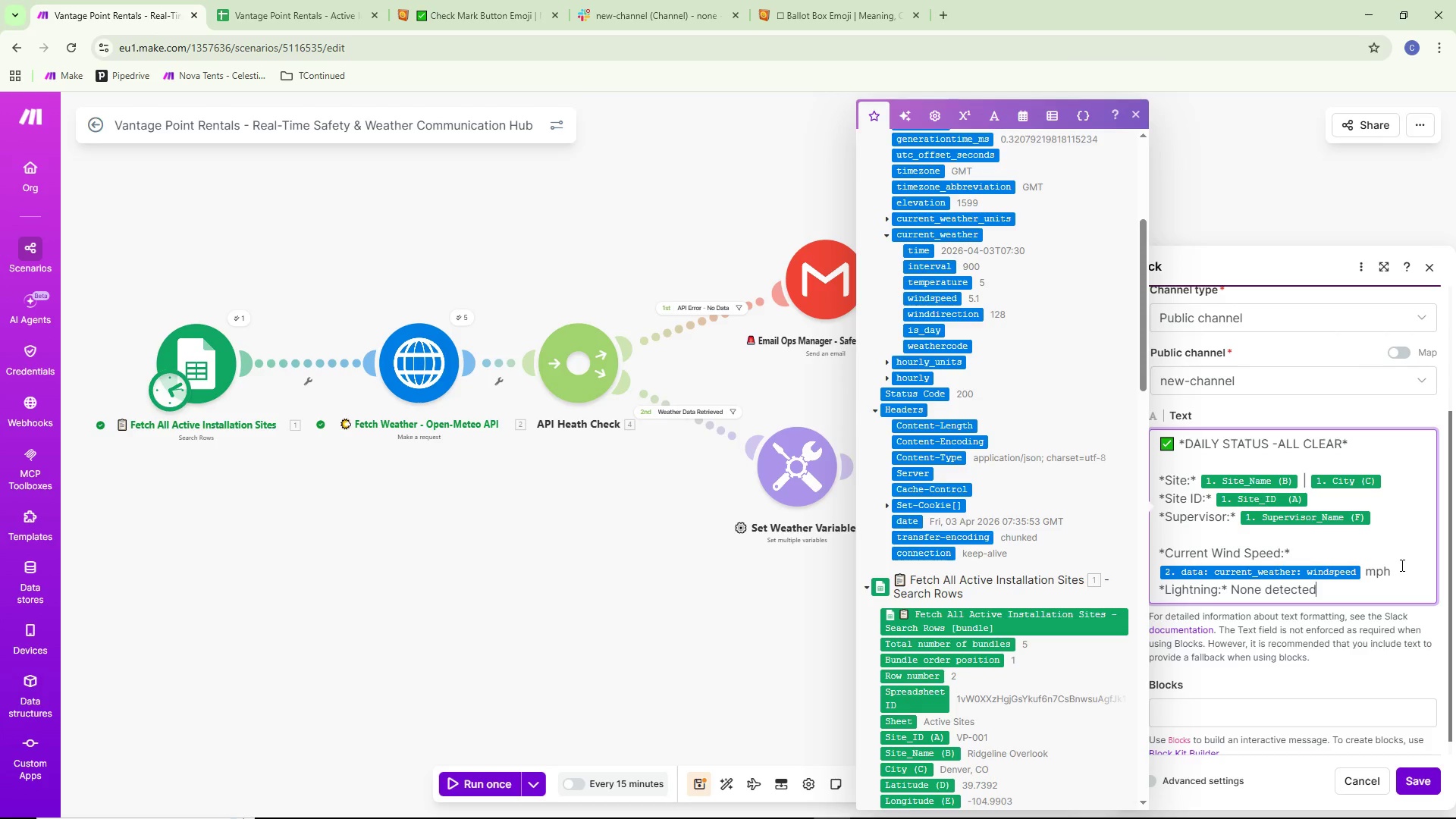 
key(Enter)
 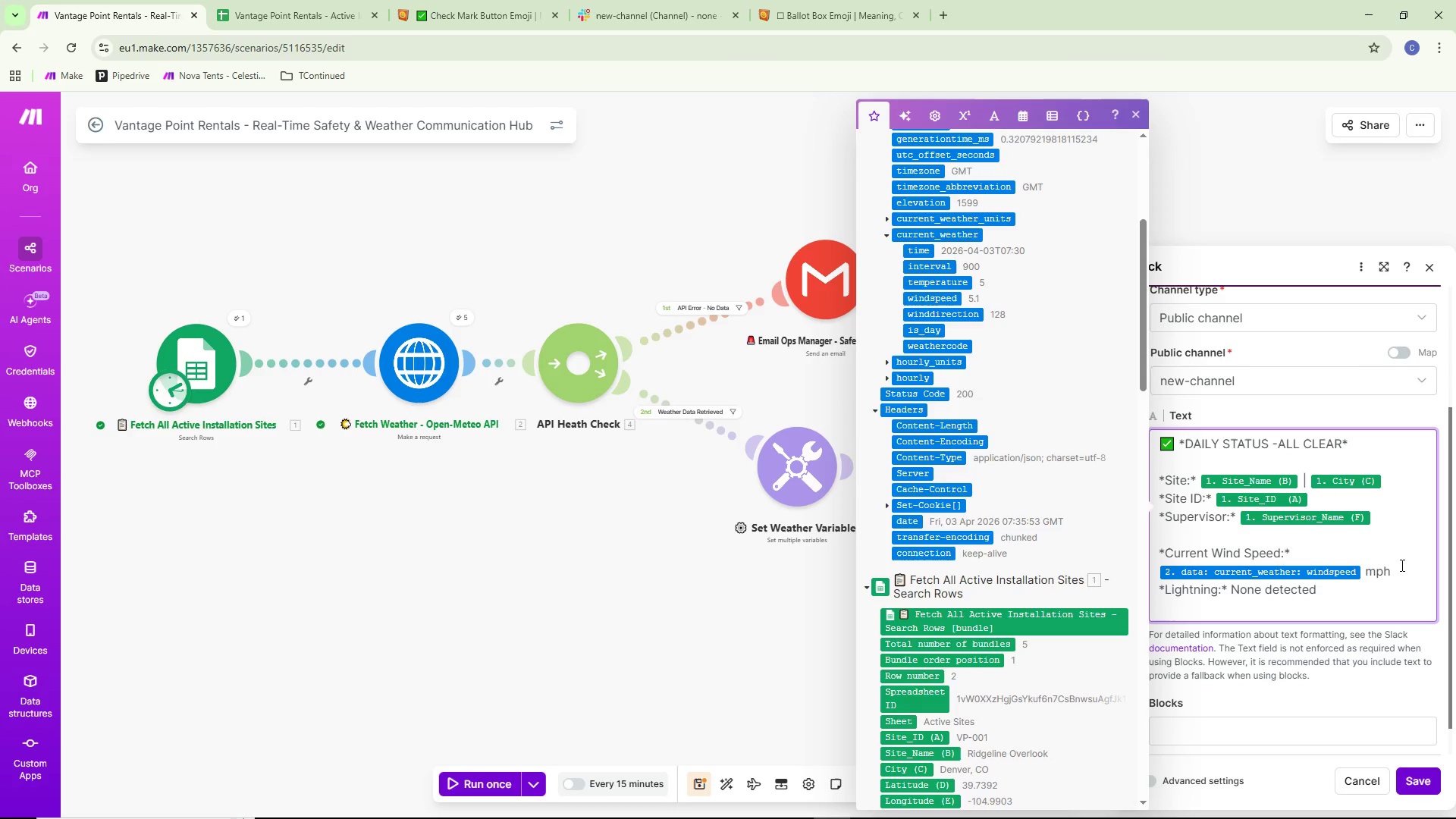 
type(*Conditions:* D)
key(Backspace)
type(Favorable - No action required)
 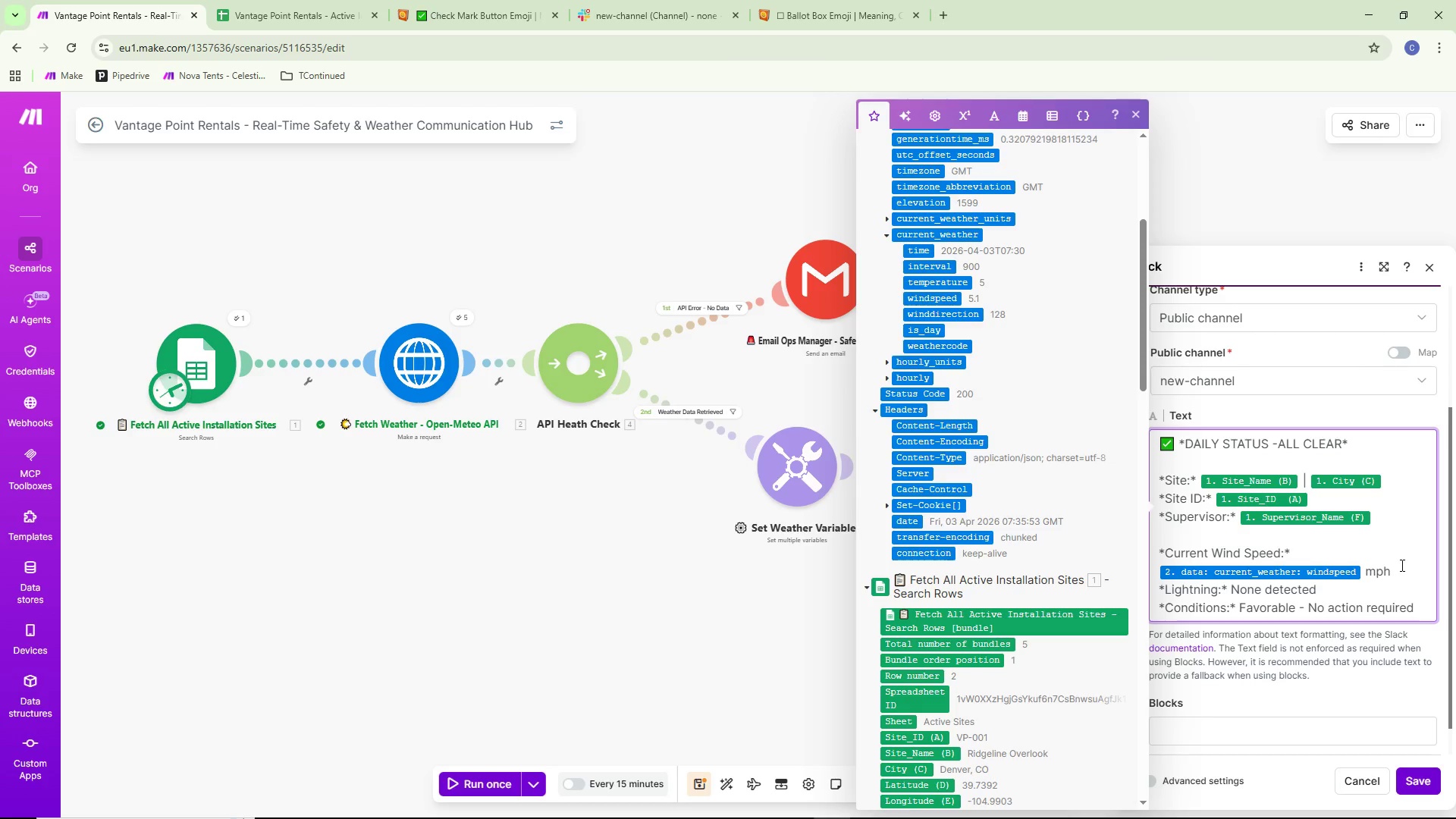 
key(Enter)
 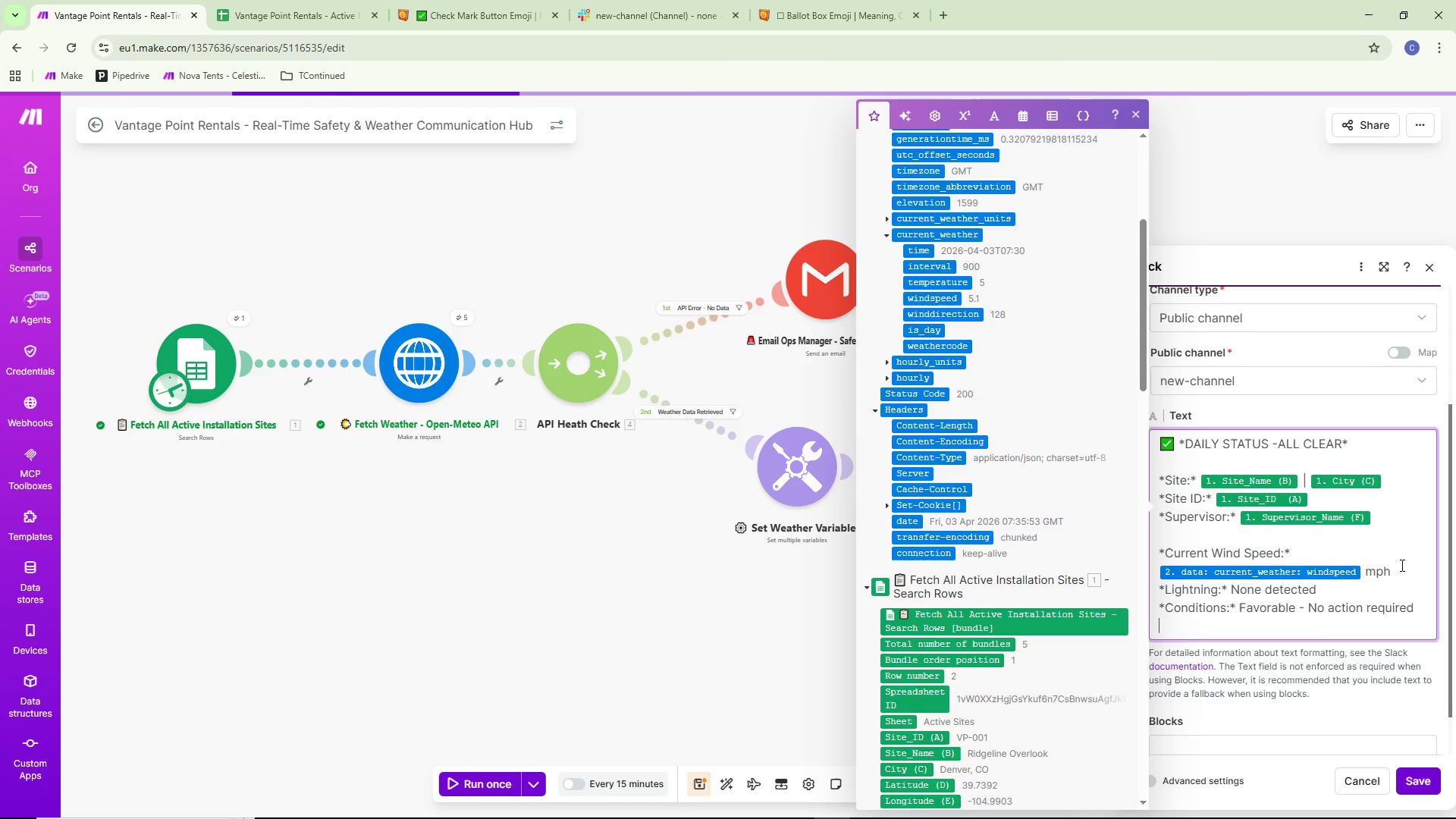 
key(Enter)
 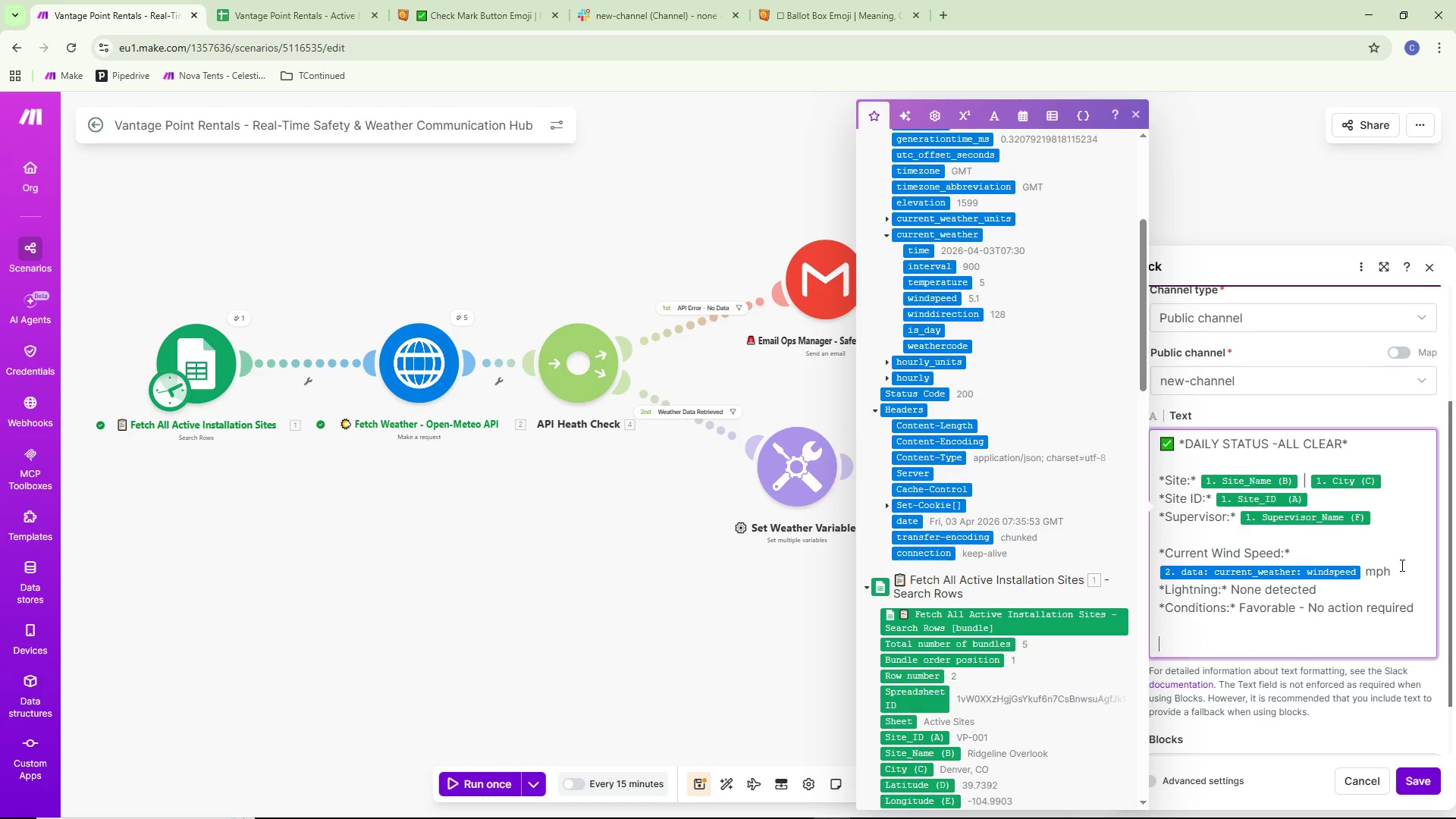 
type(_Automated daily check)
 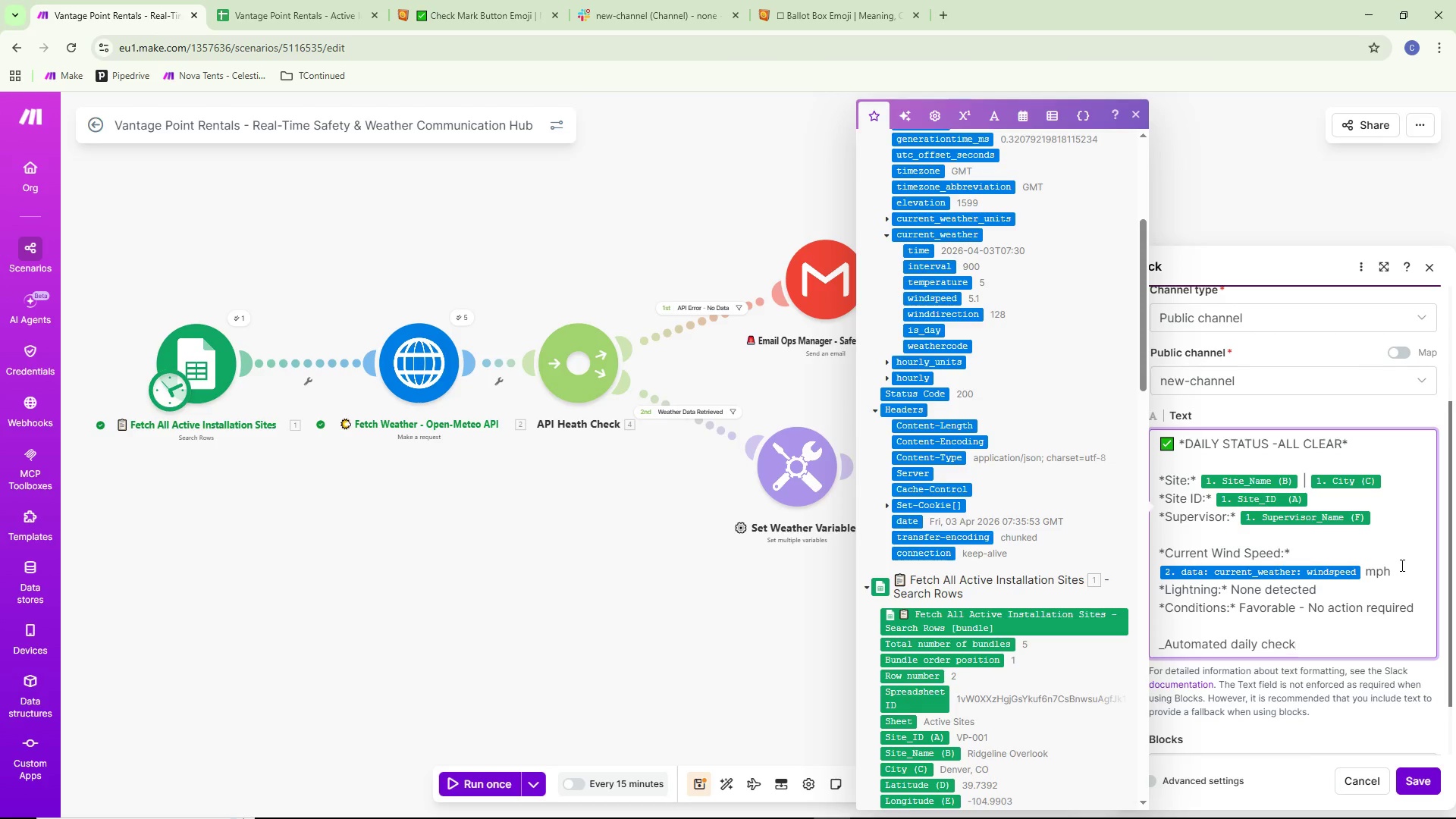 
type( - Vantage Point Safety System_)
 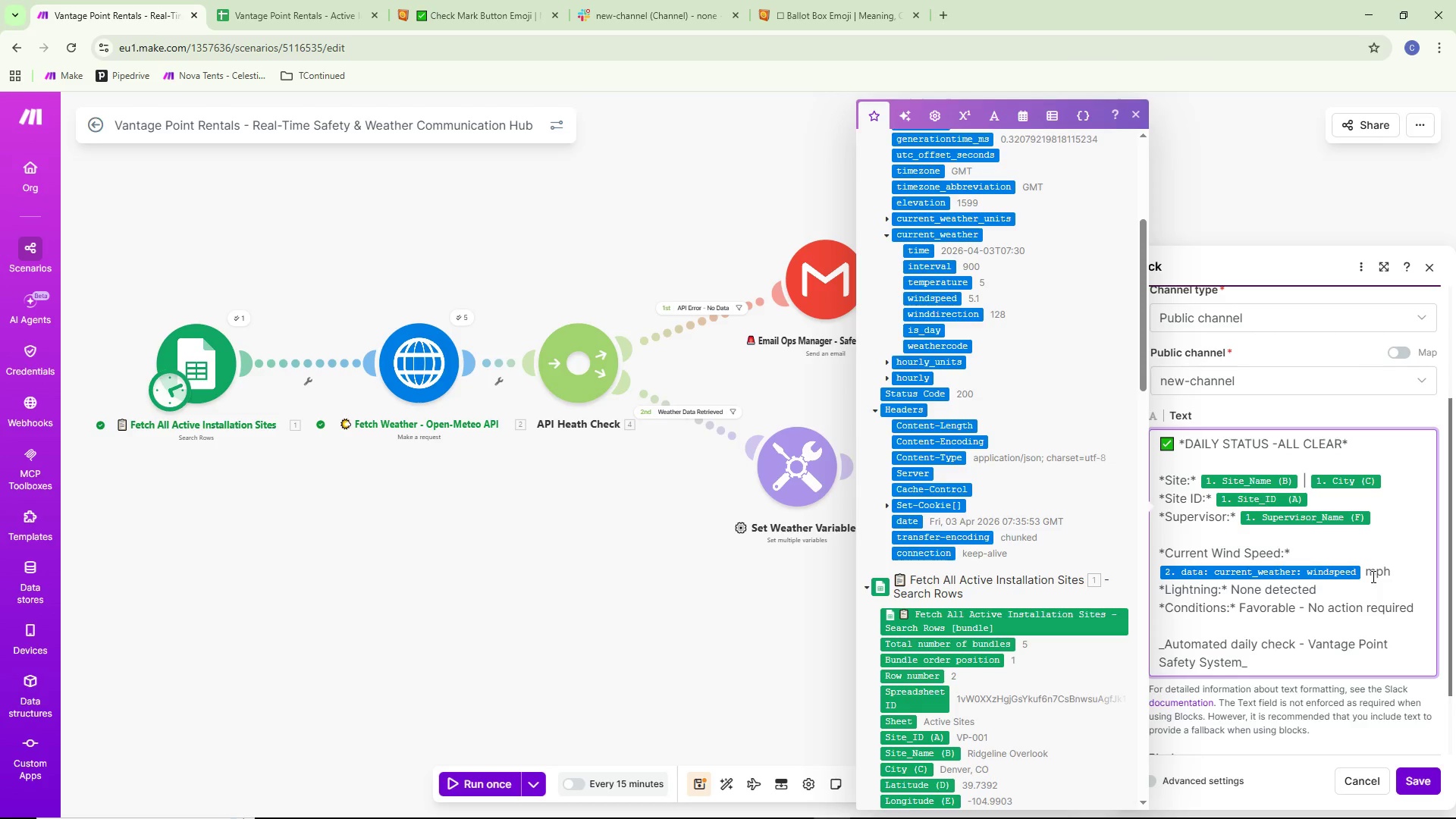 
wait(6.62)
 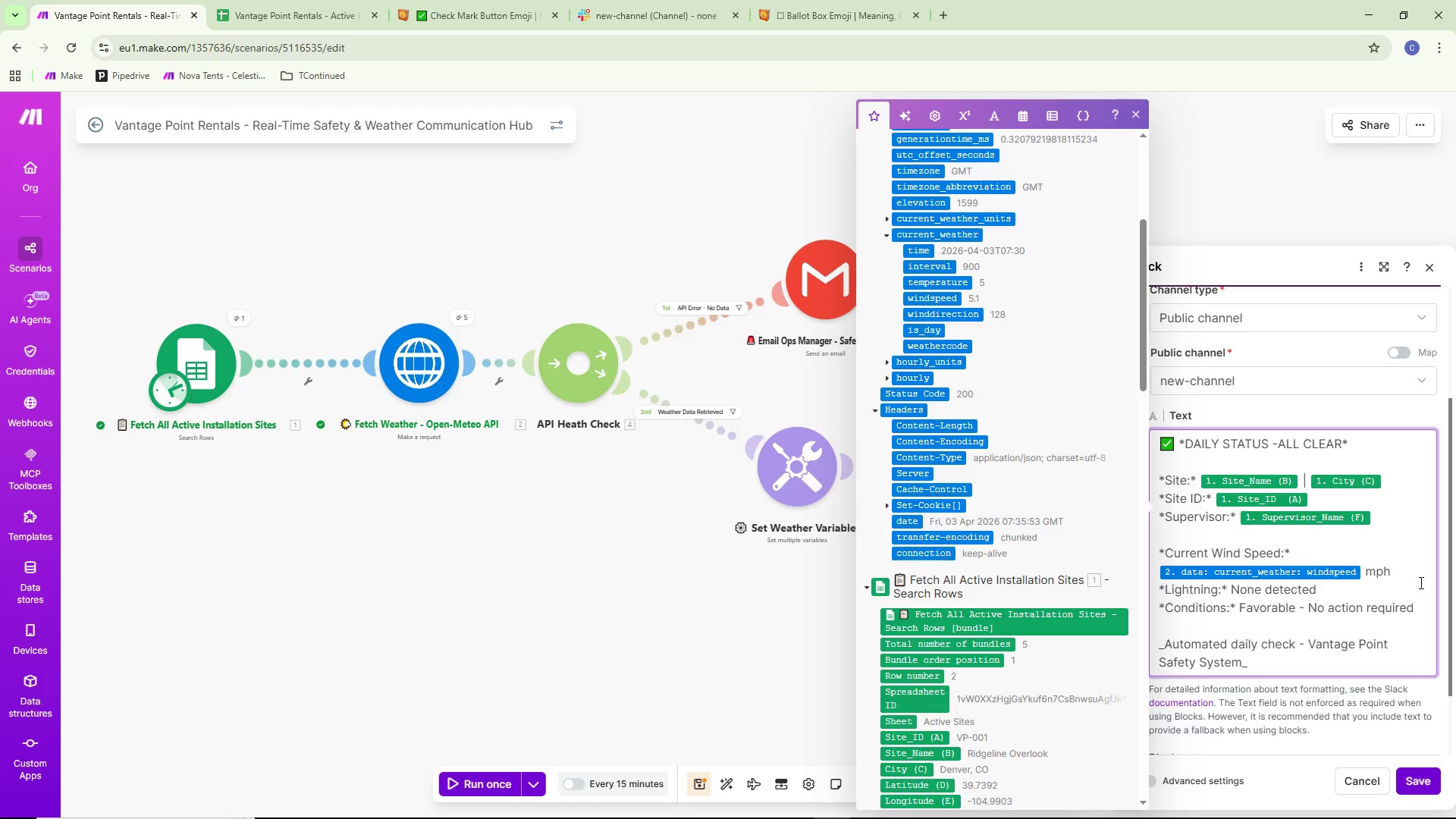 
scroll: coordinate [1317, 596], scroll_direction: down, amount: 1.0
 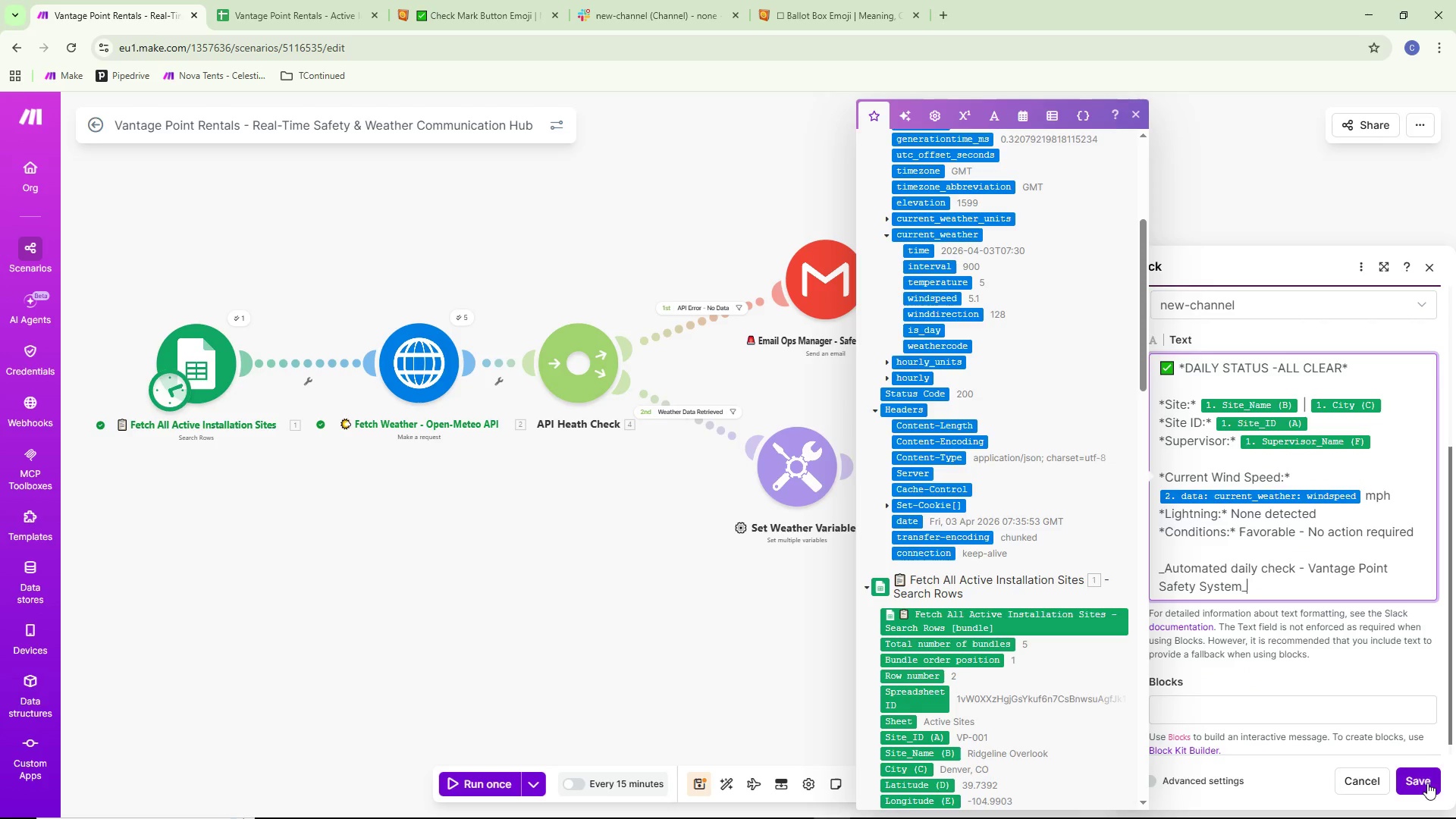 
left_click([1426, 780])
 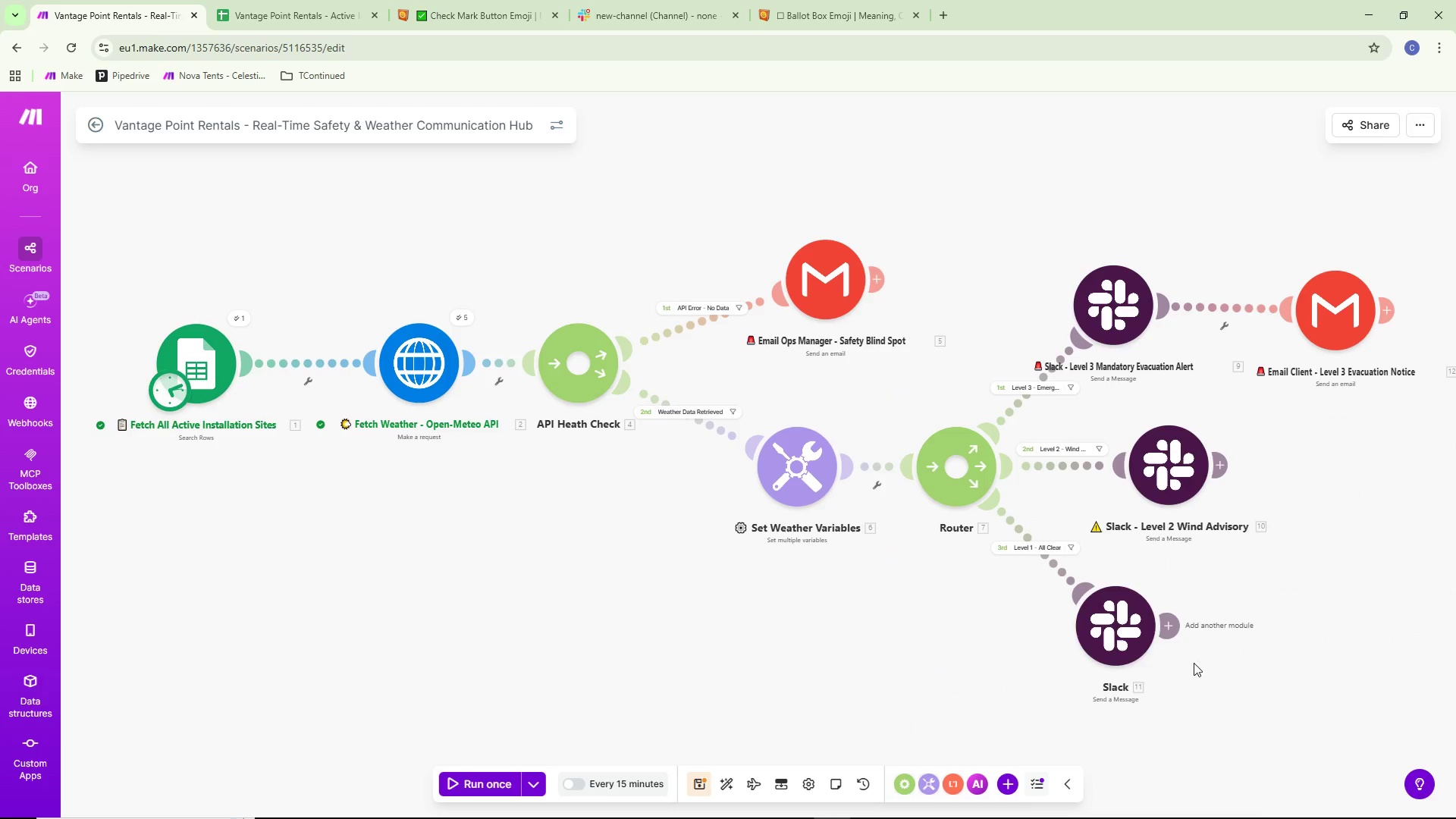 
right_click([1143, 625])
 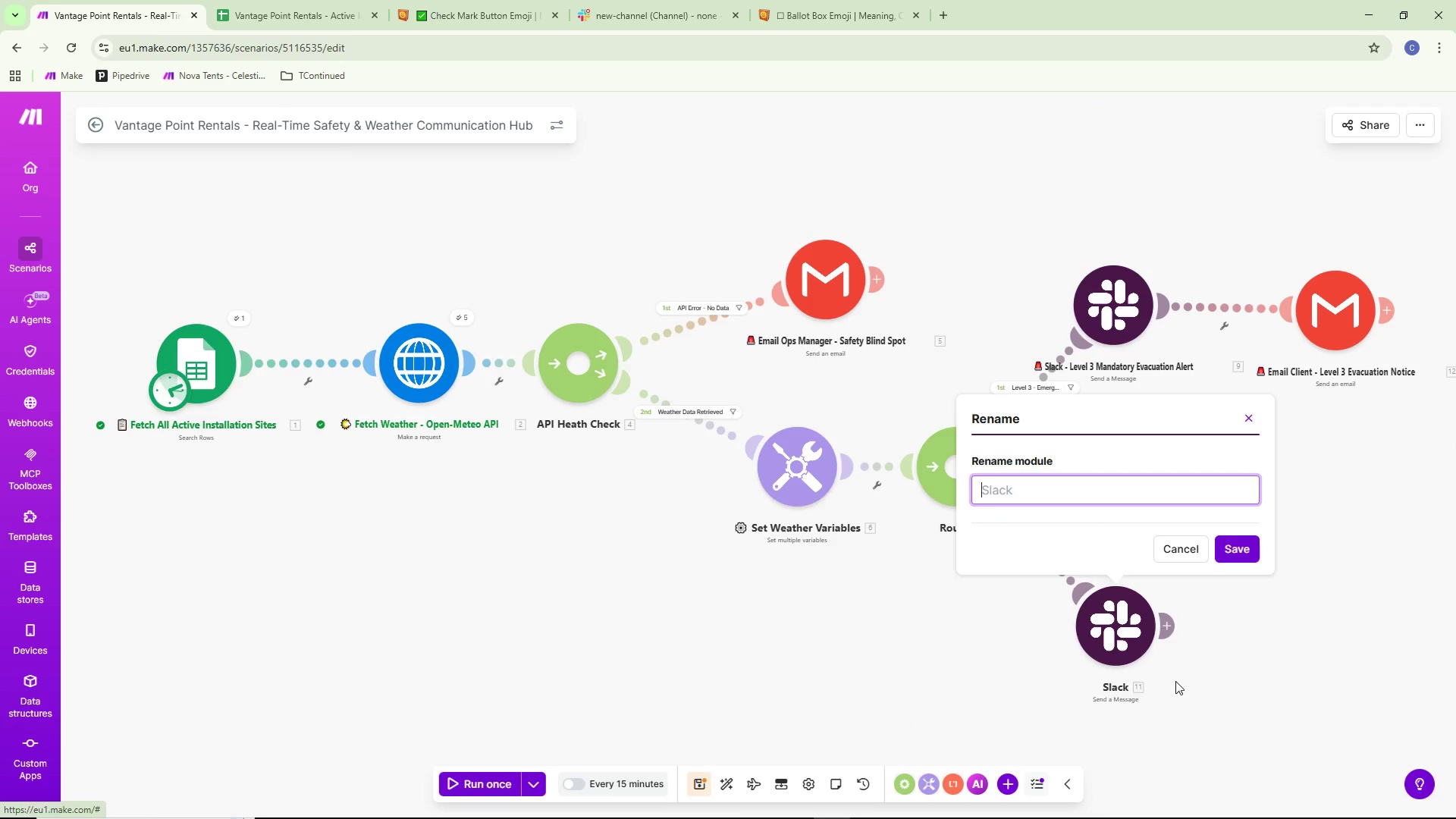 
key(Control+ControlLeft)
 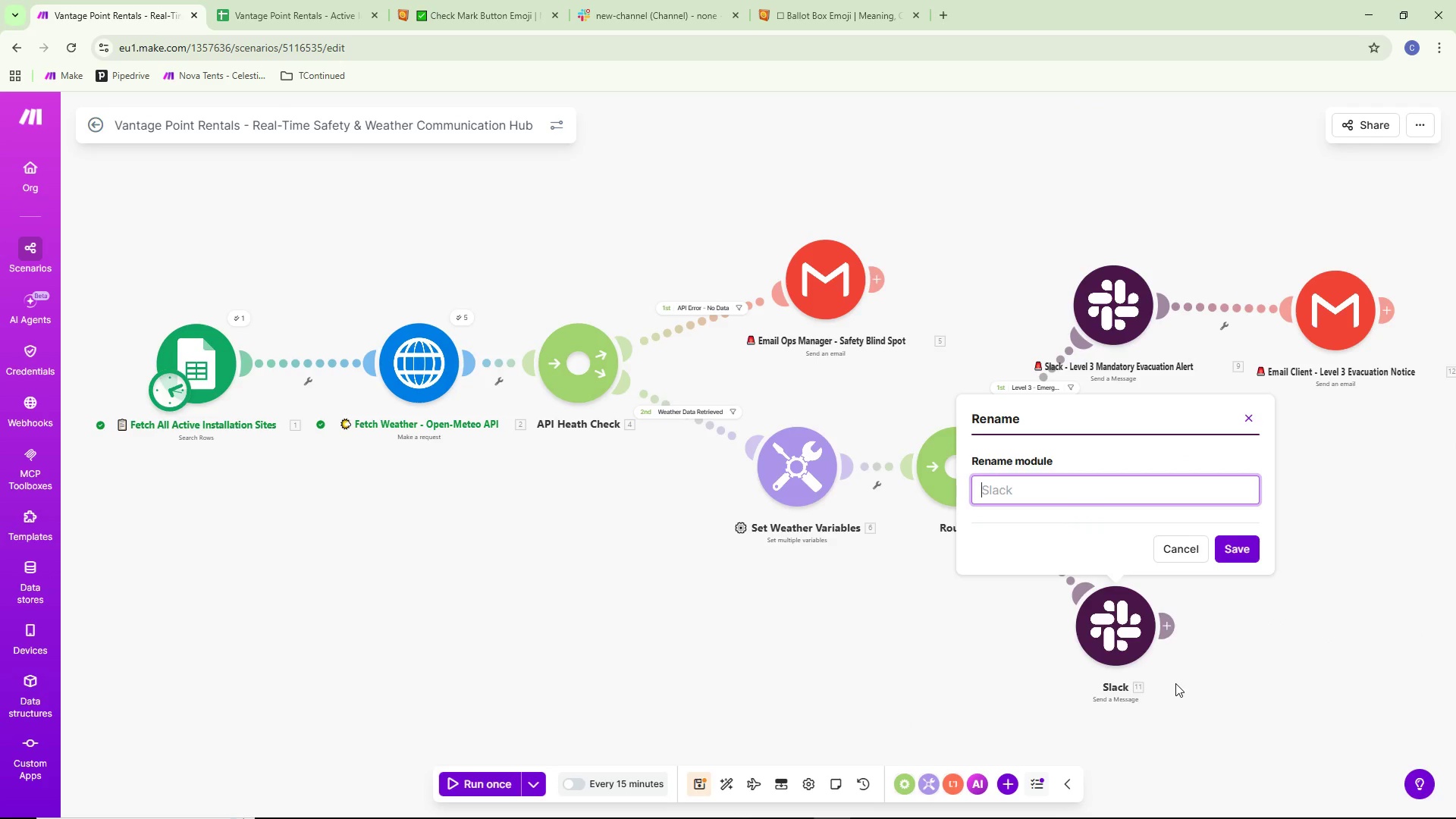 
key(Control+V)
 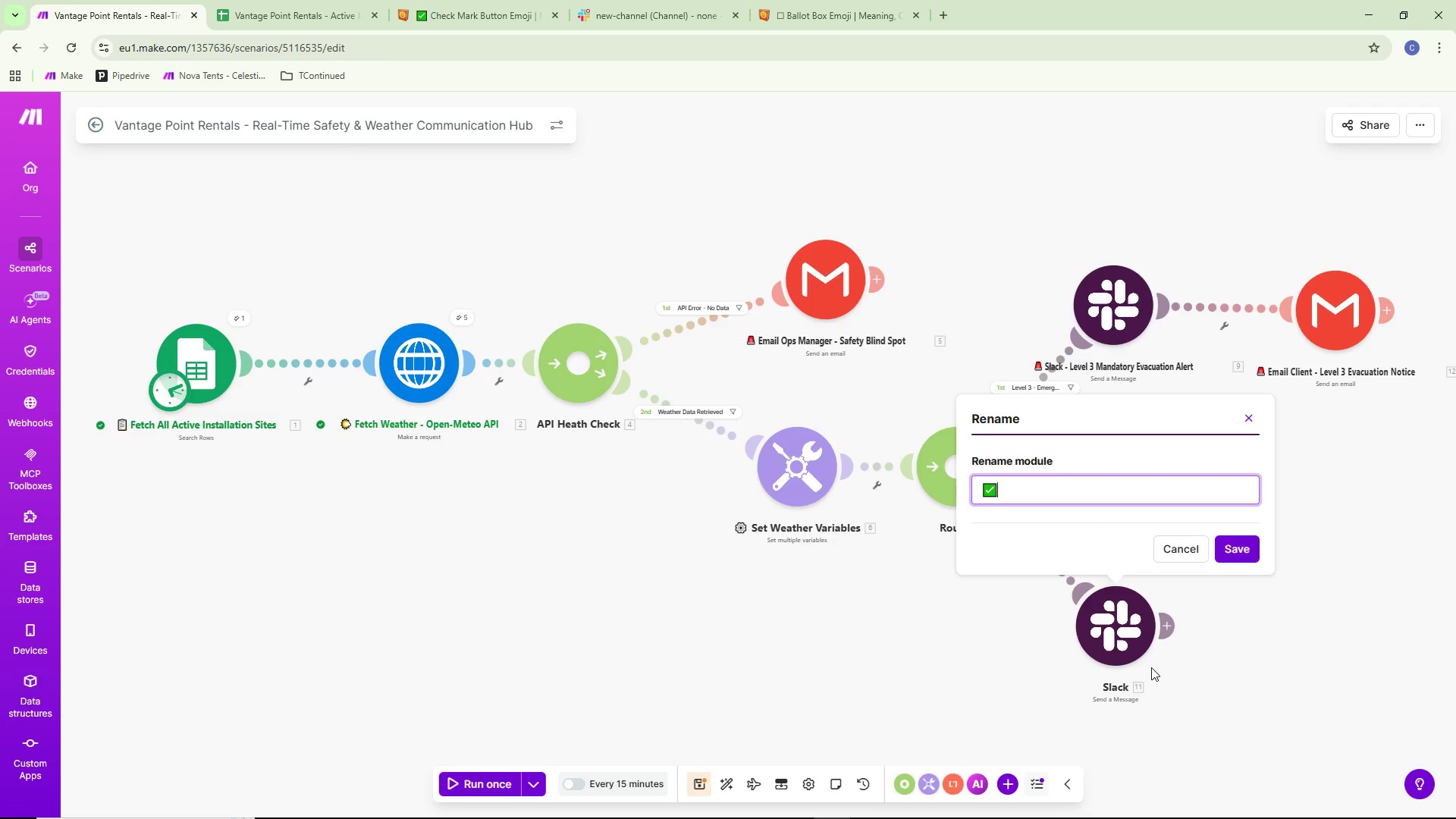 
type( Slack - Level 1 All Clear Status)
 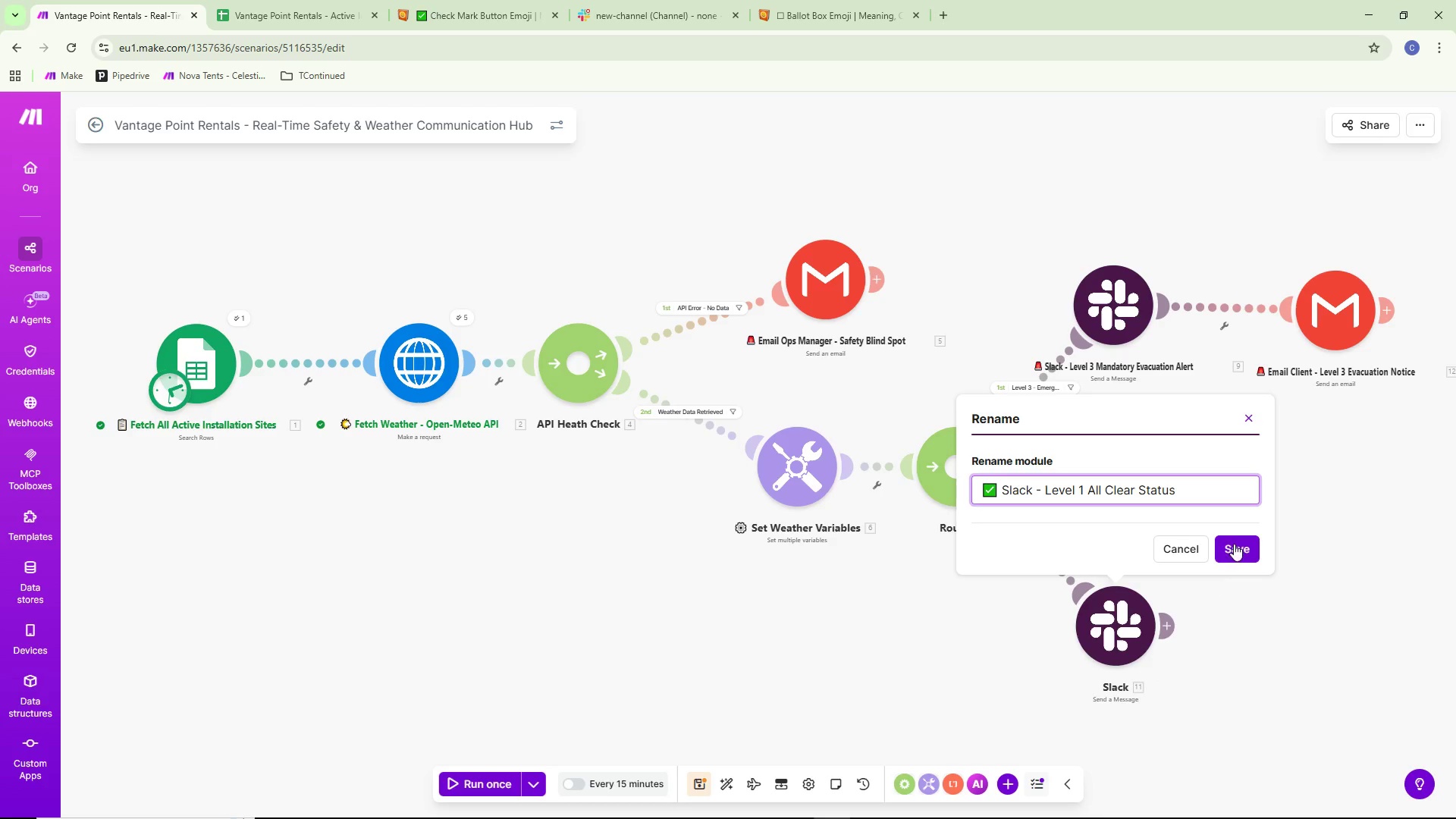 
left_click([1228, 548])
 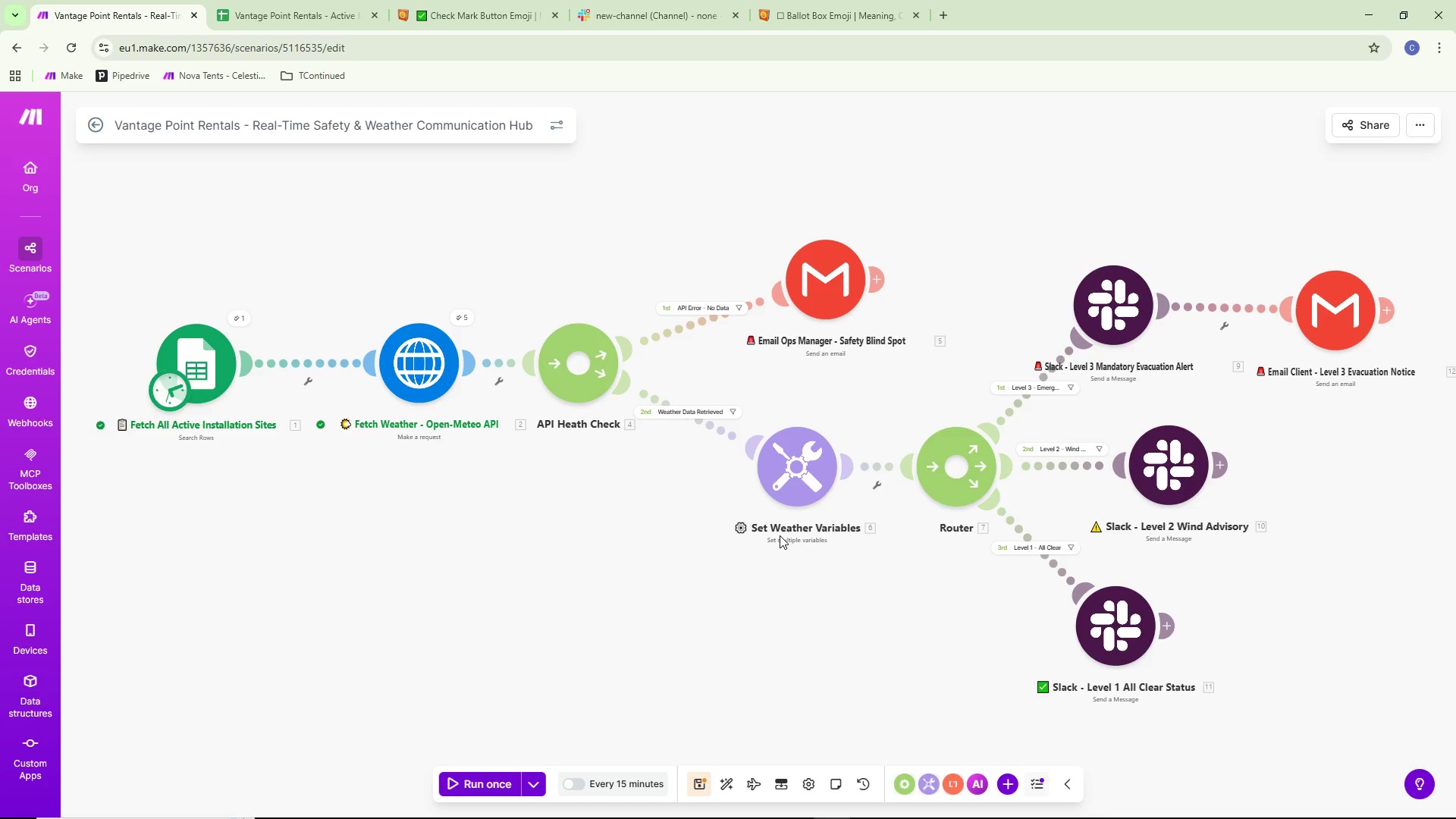 
key(Control+ControlLeft)
 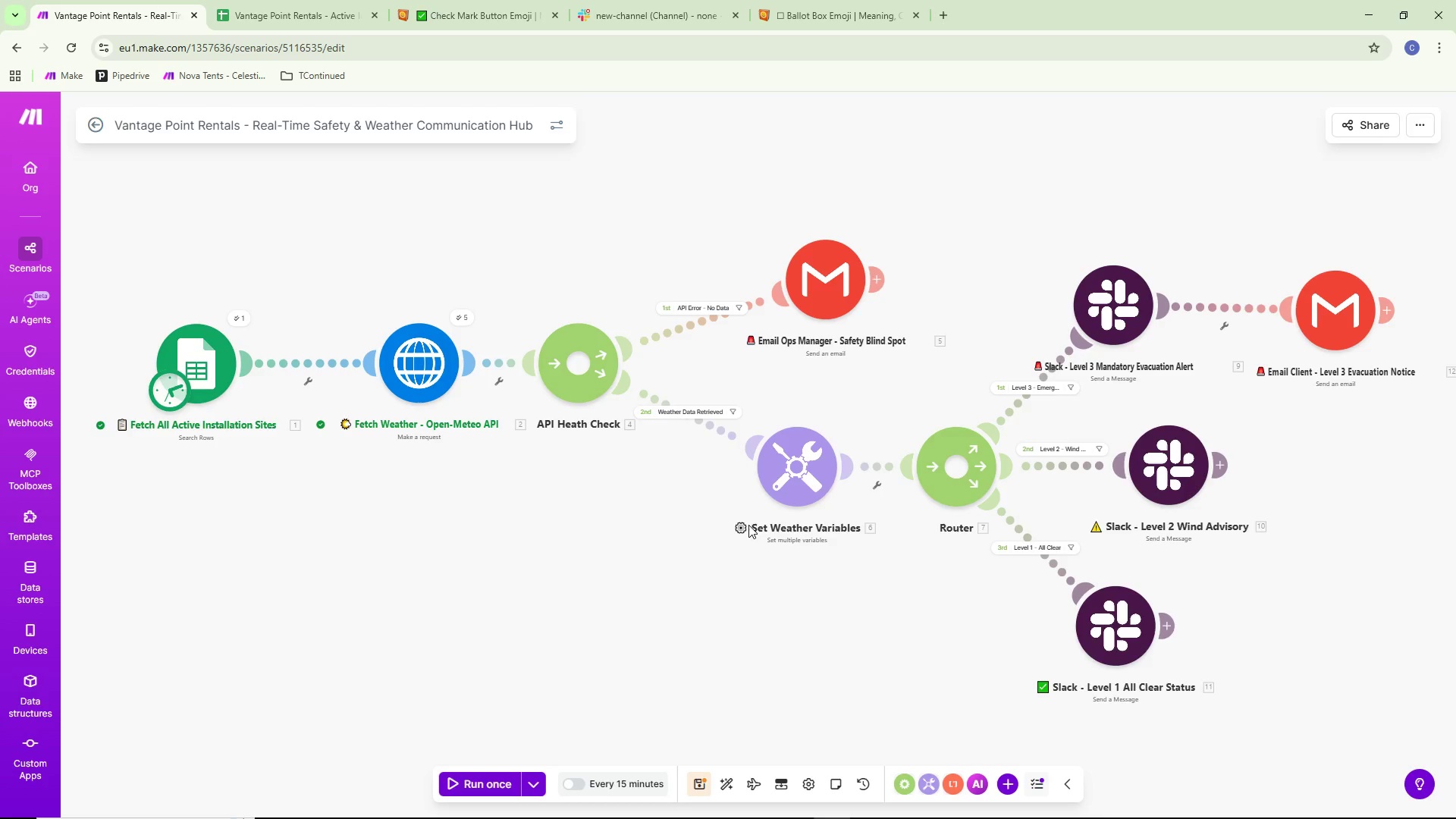 
key(Control+S)
 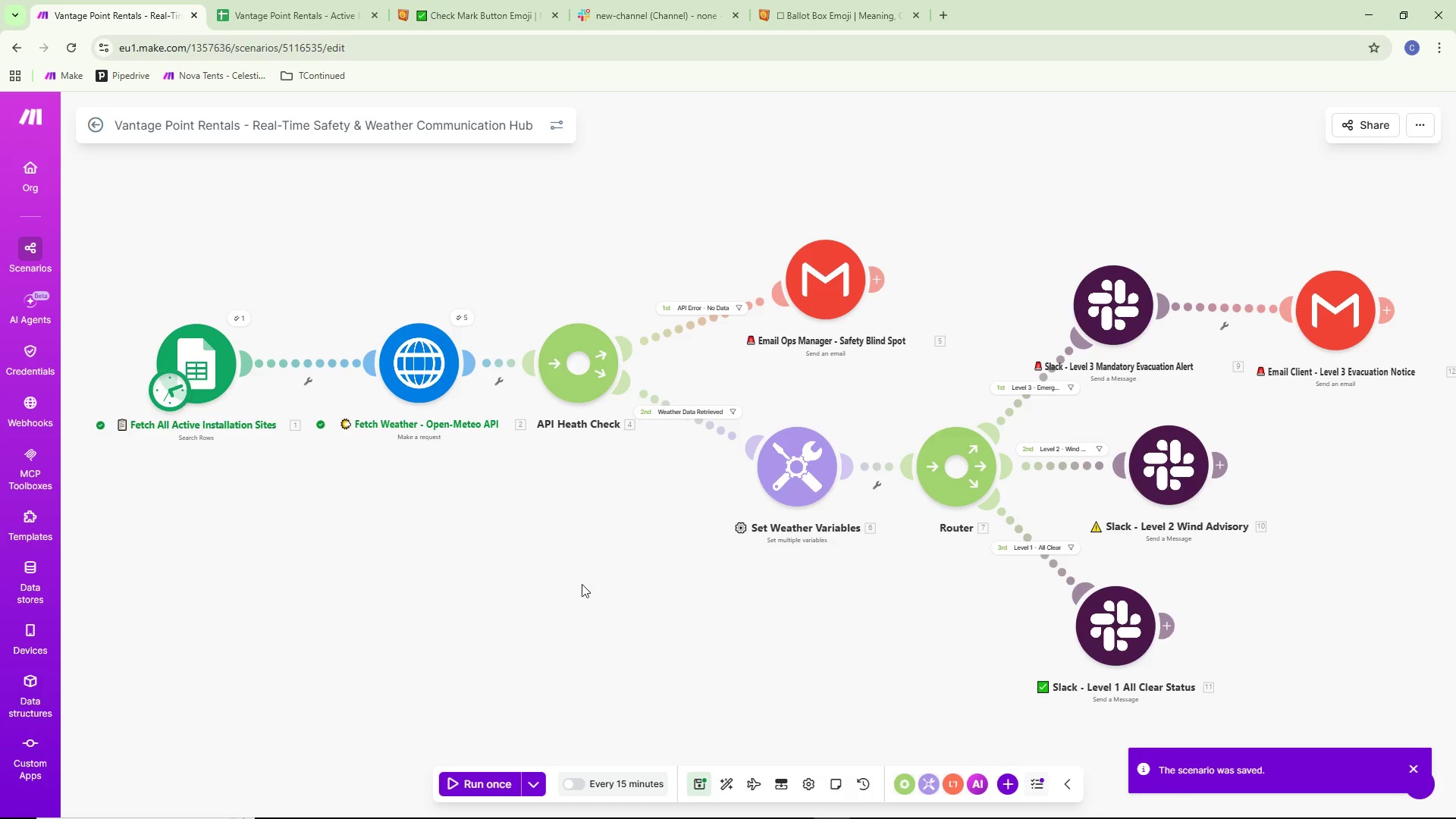 
scroll: coordinate [535, 578], scroll_direction: down, amount: 1.0
 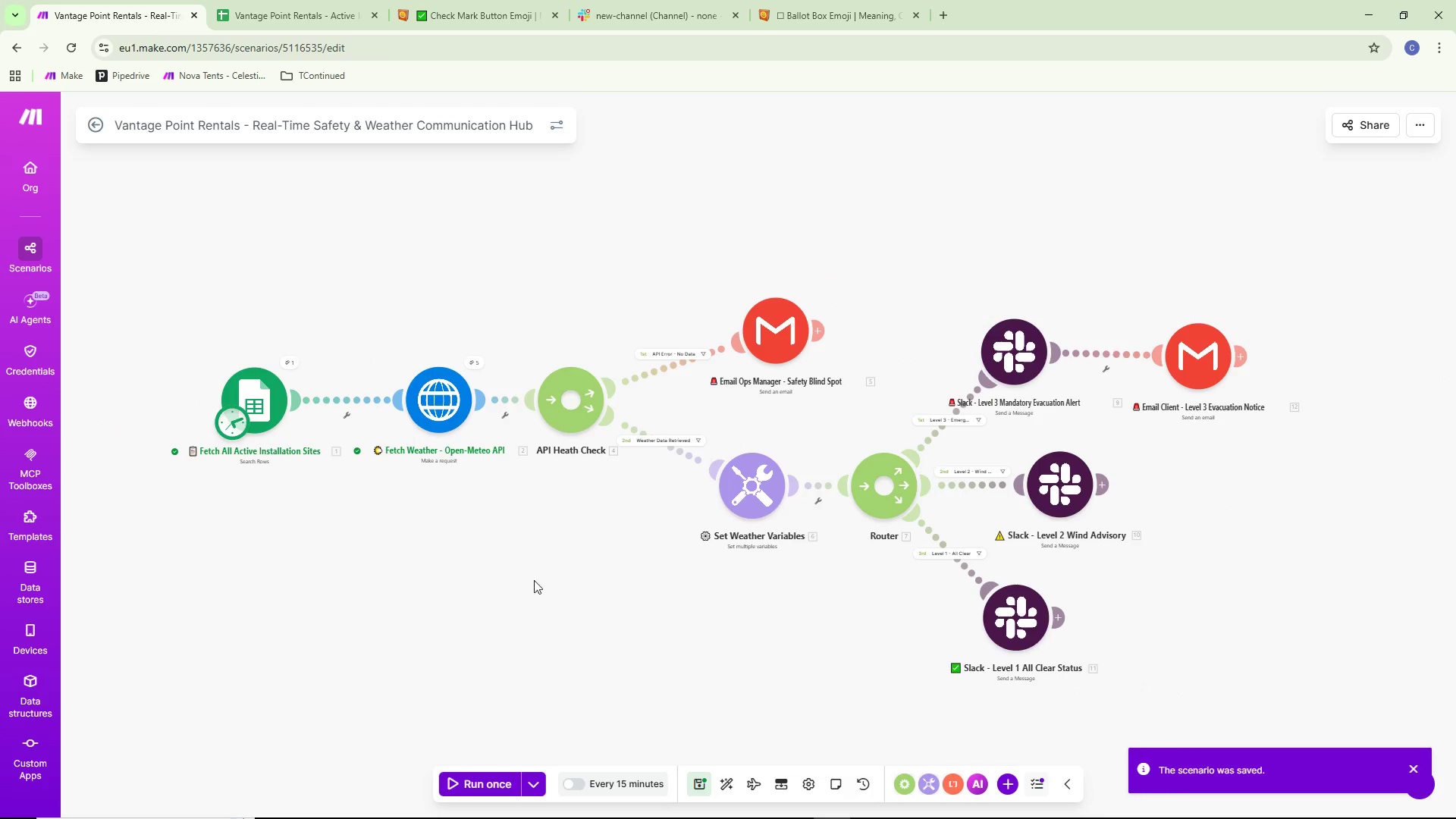 
scroll: coordinate [533, 582], scroll_direction: up, amount: 2.0
 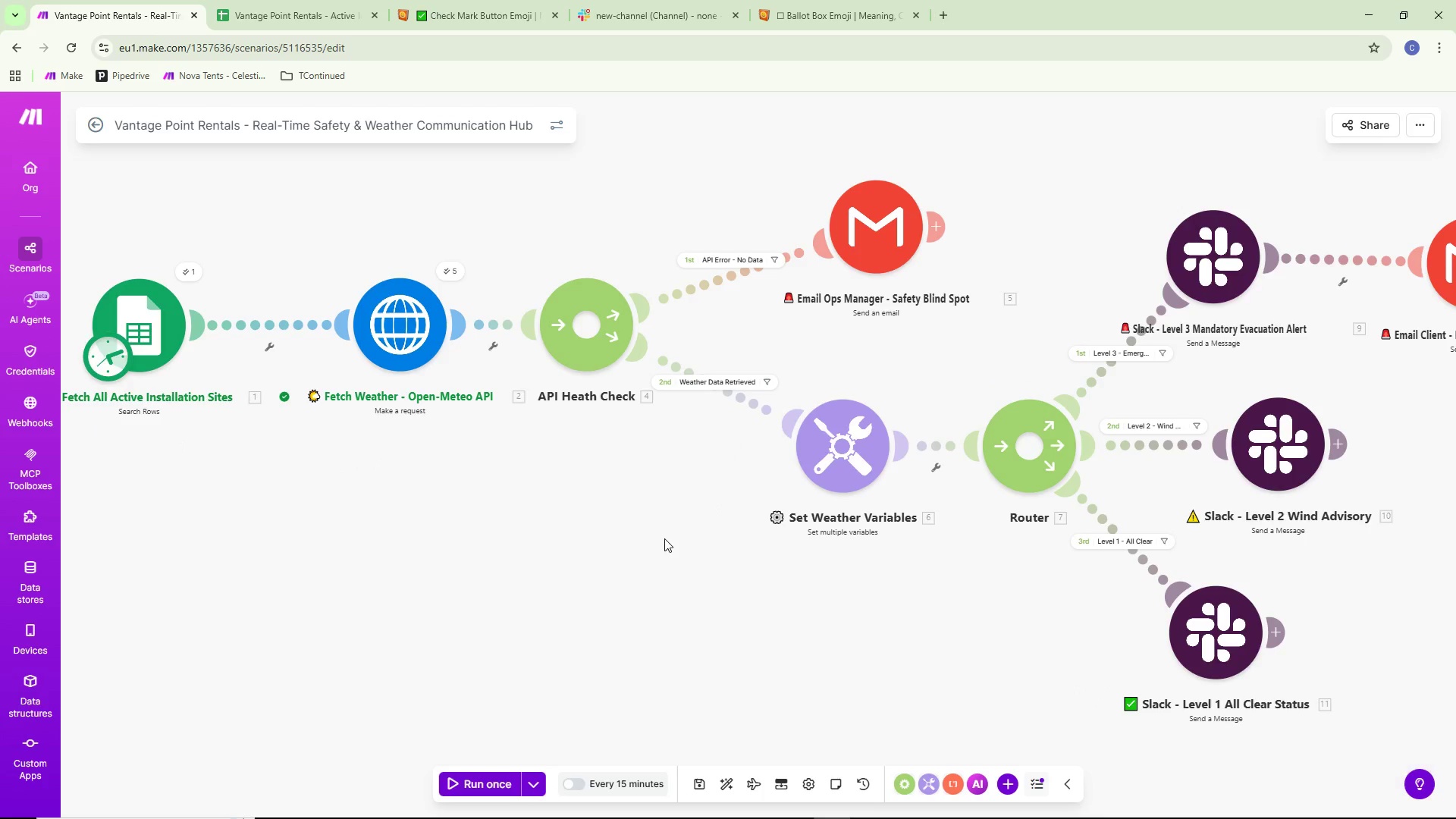 
scroll: coordinate [671, 544], scroll_direction: down, amount: 2.0
 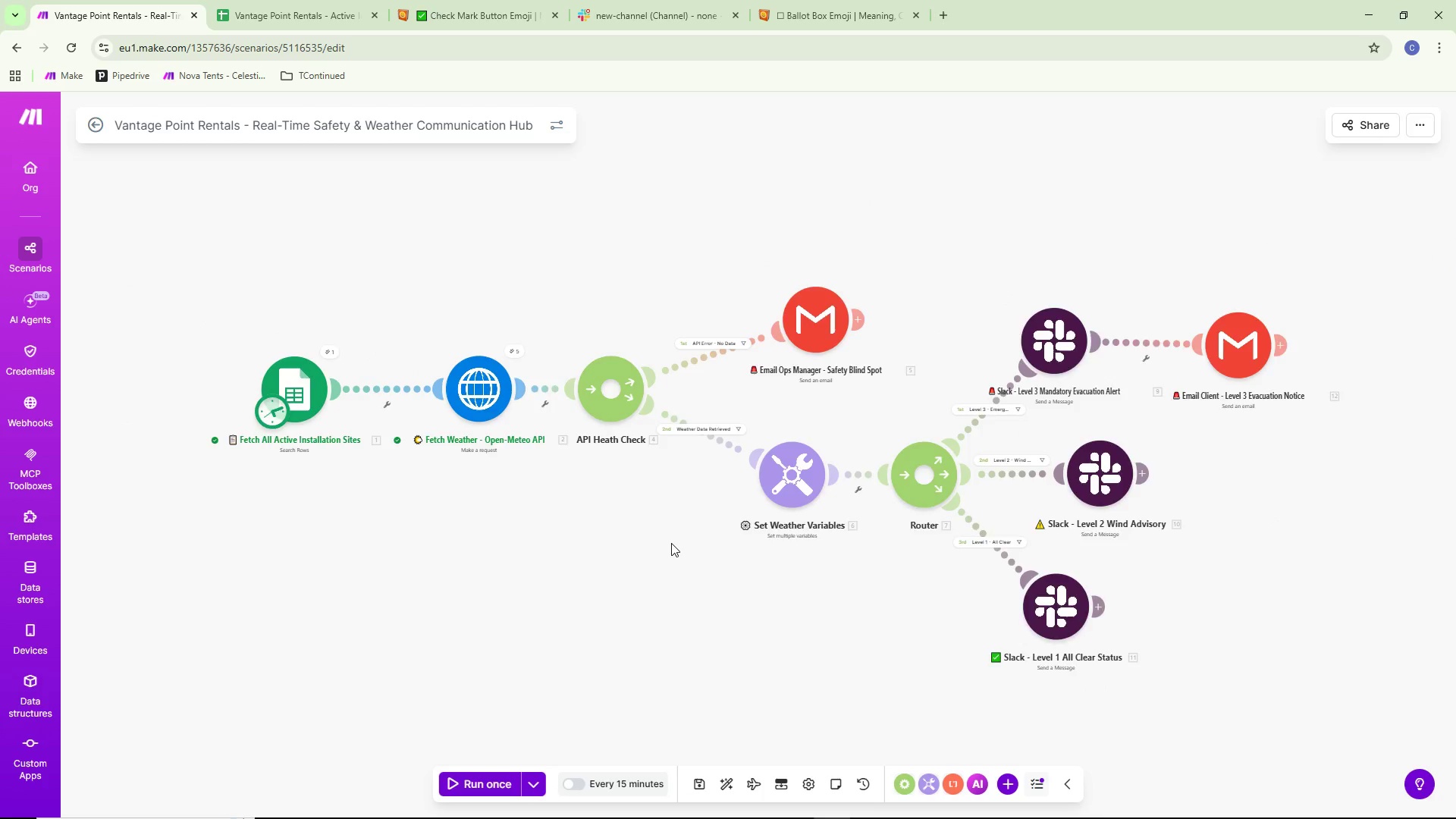 
scroll: coordinate [671, 543], scroll_direction: up, amount: 1.0
 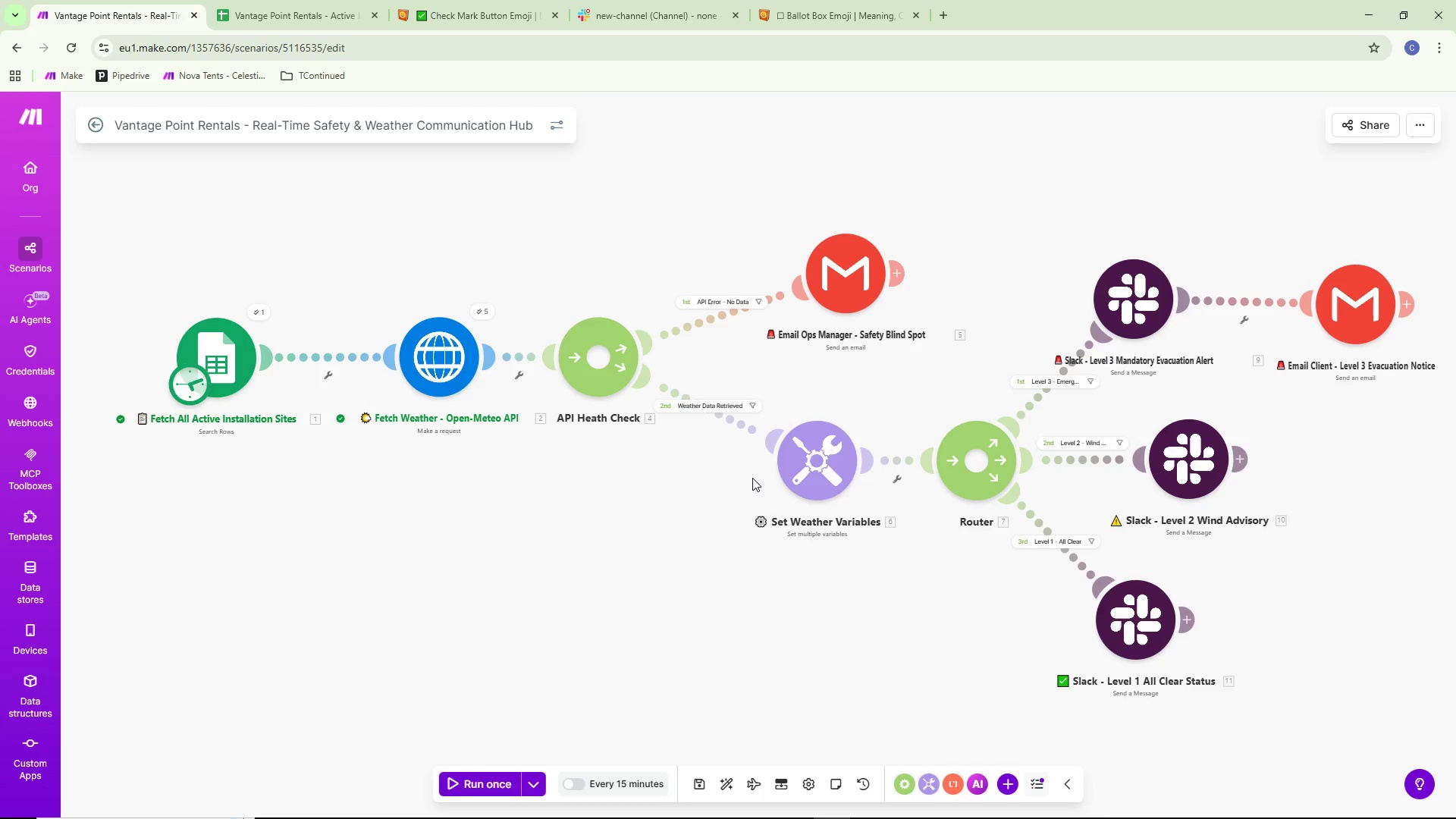 
wait(7.17)
 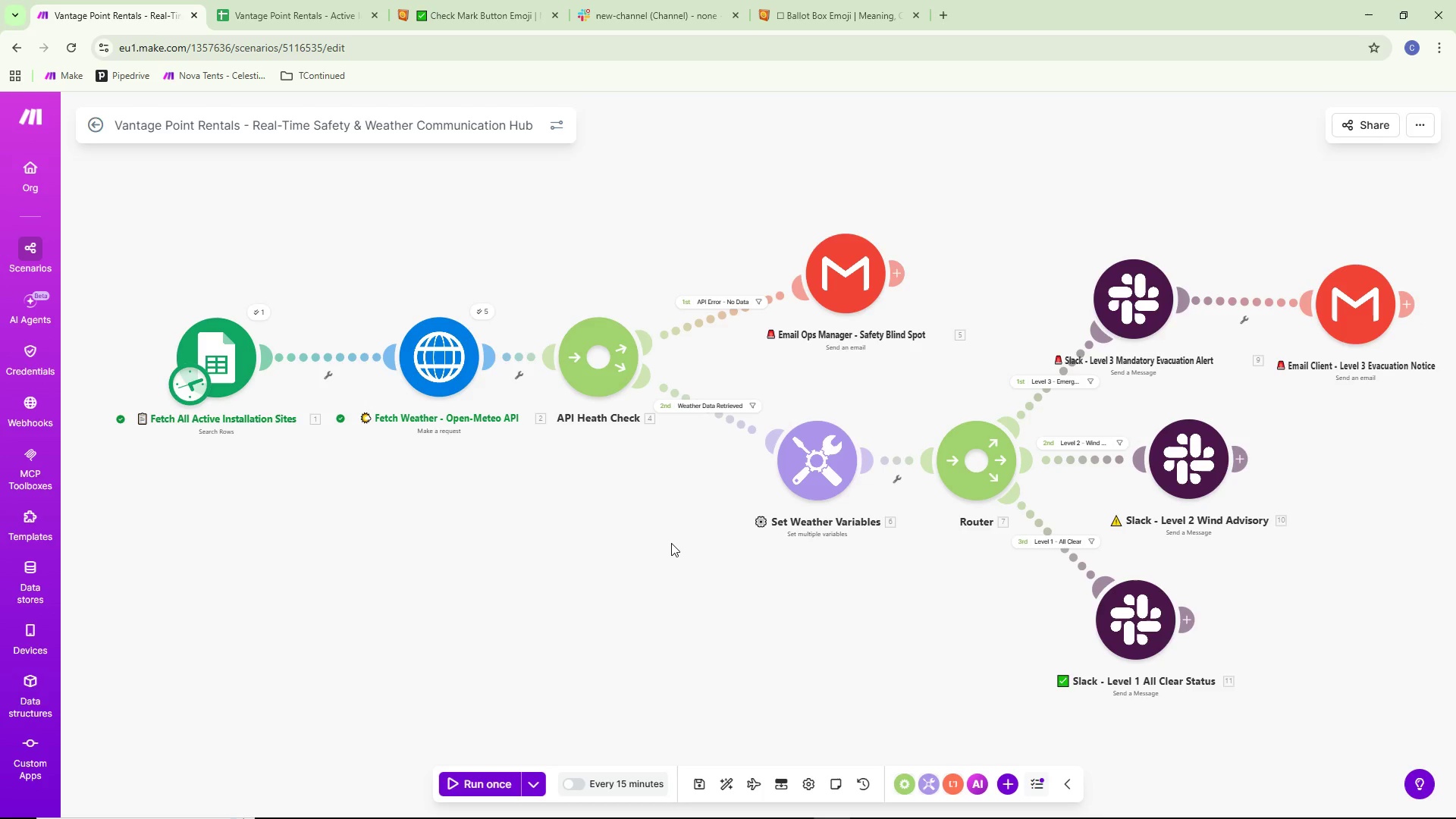 
left_click([532, 776])
 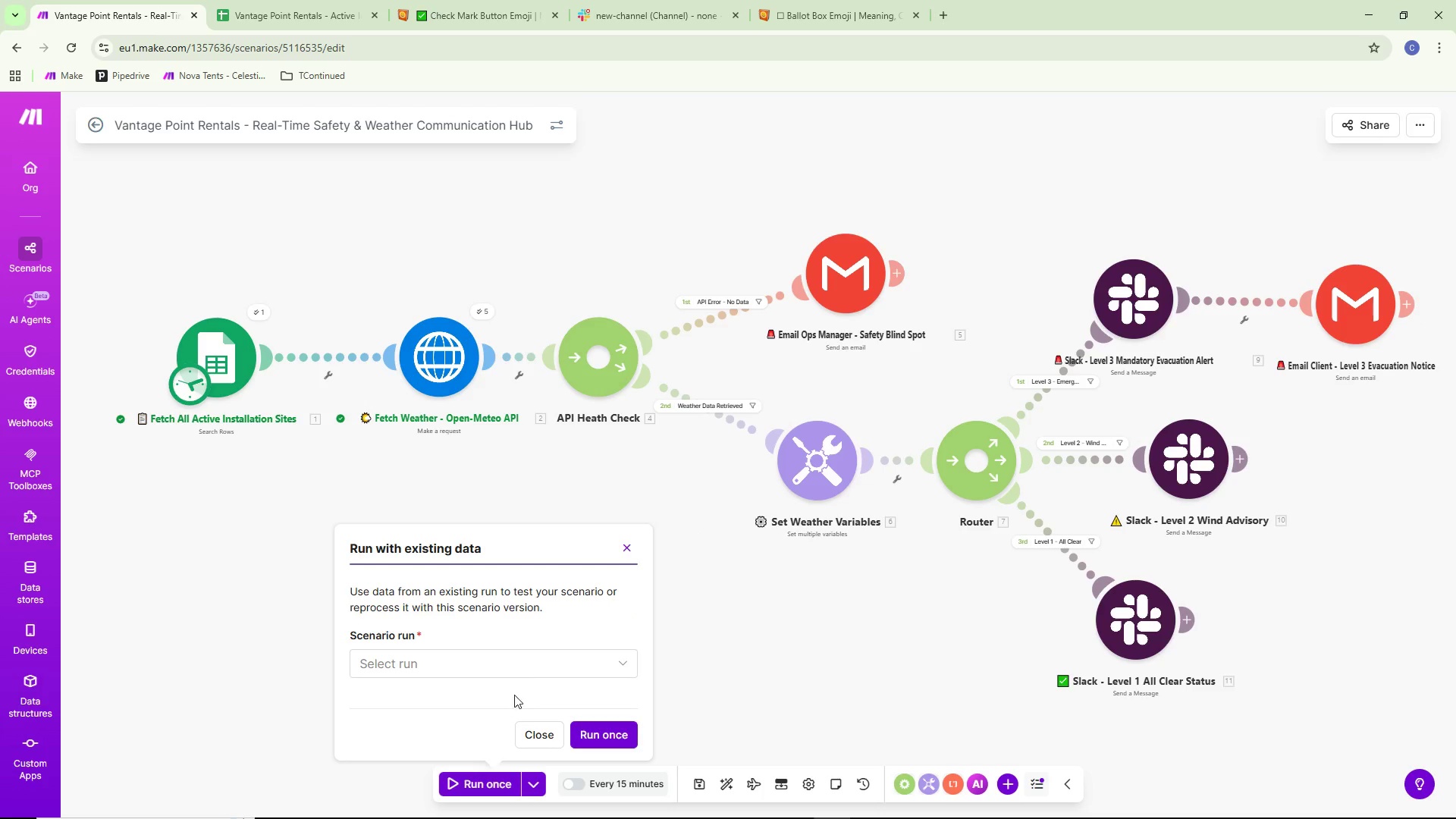 
left_click([513, 672])
 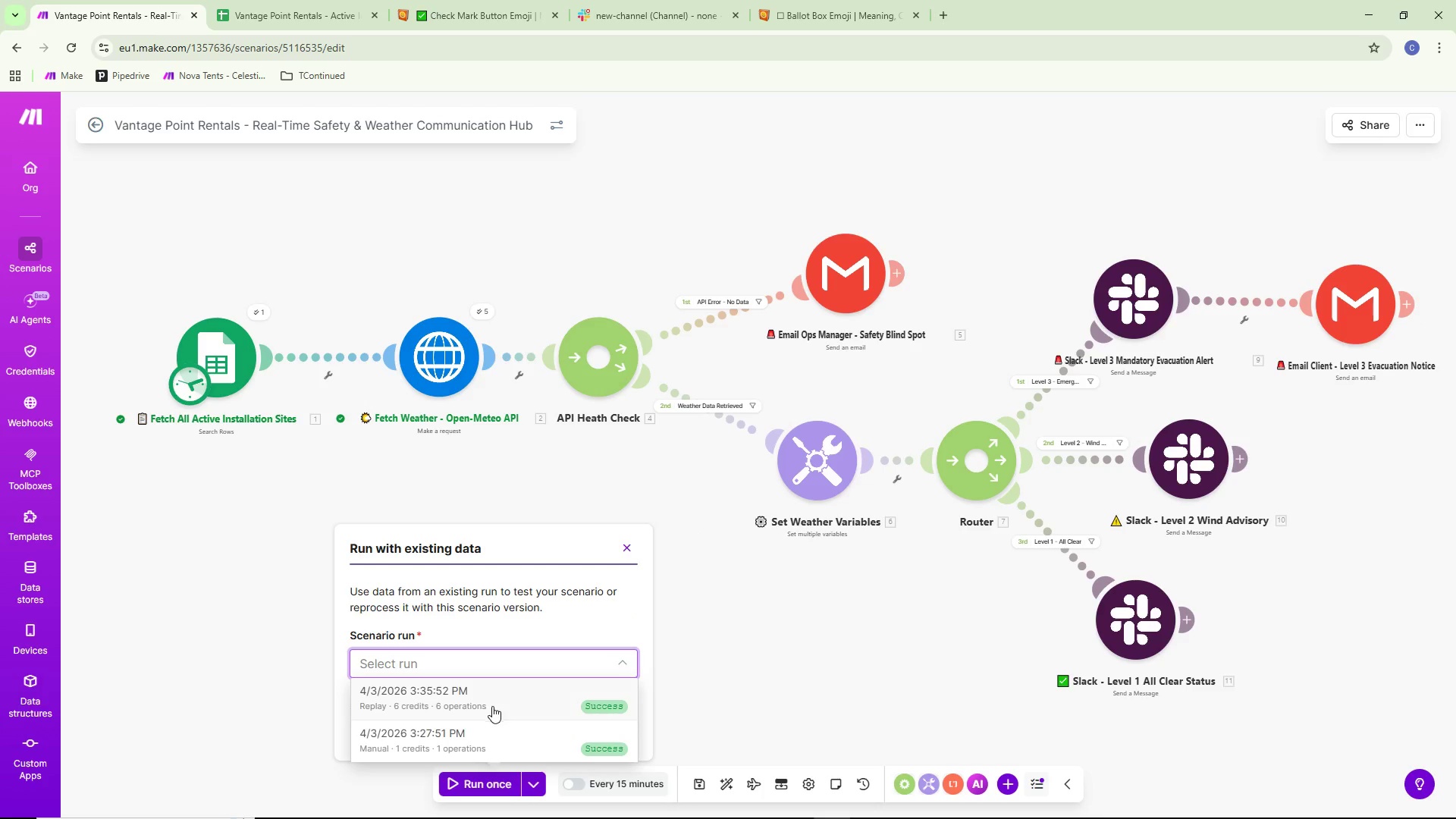 
left_click([479, 707])
 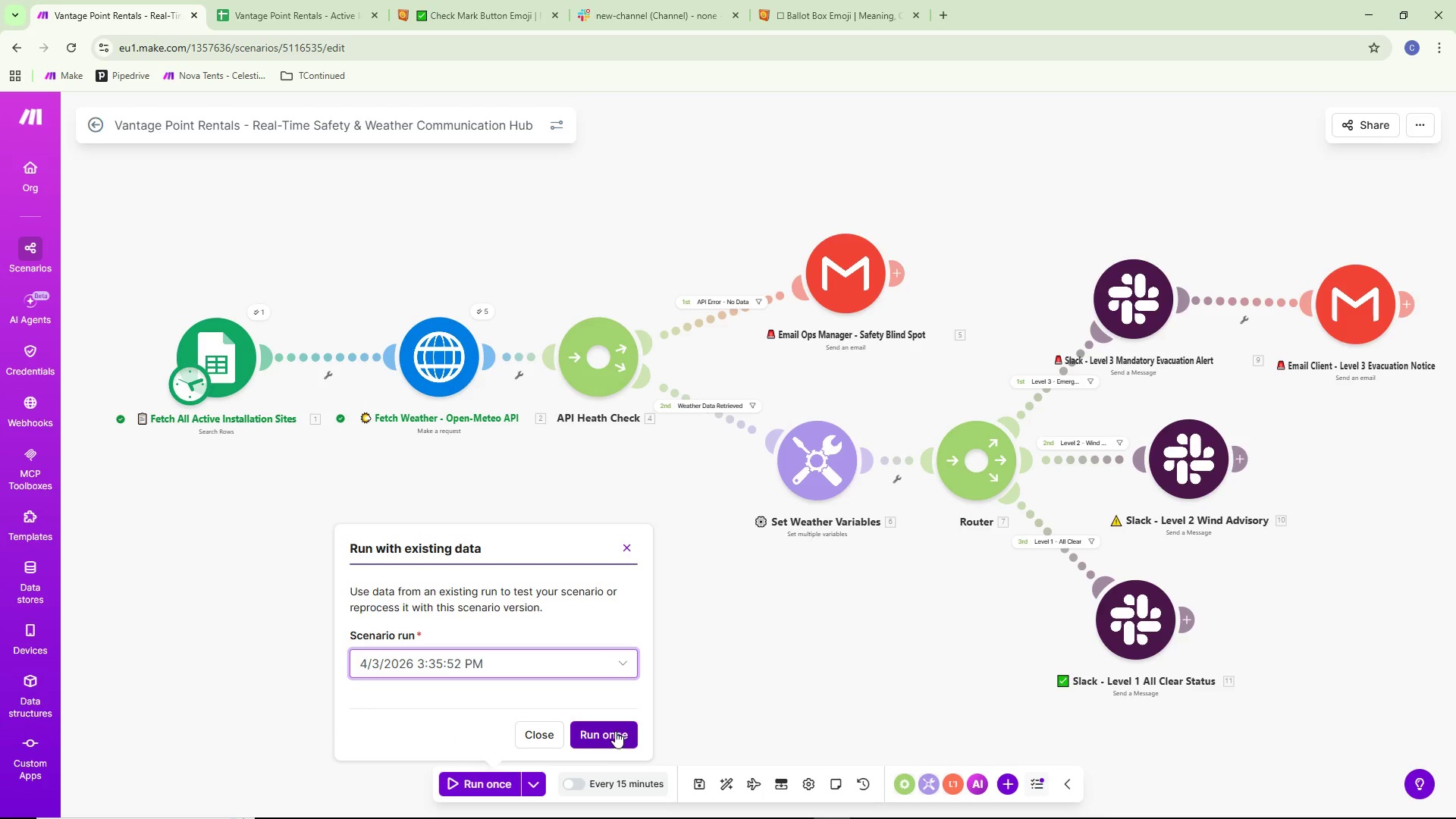 
left_click([610, 731])
 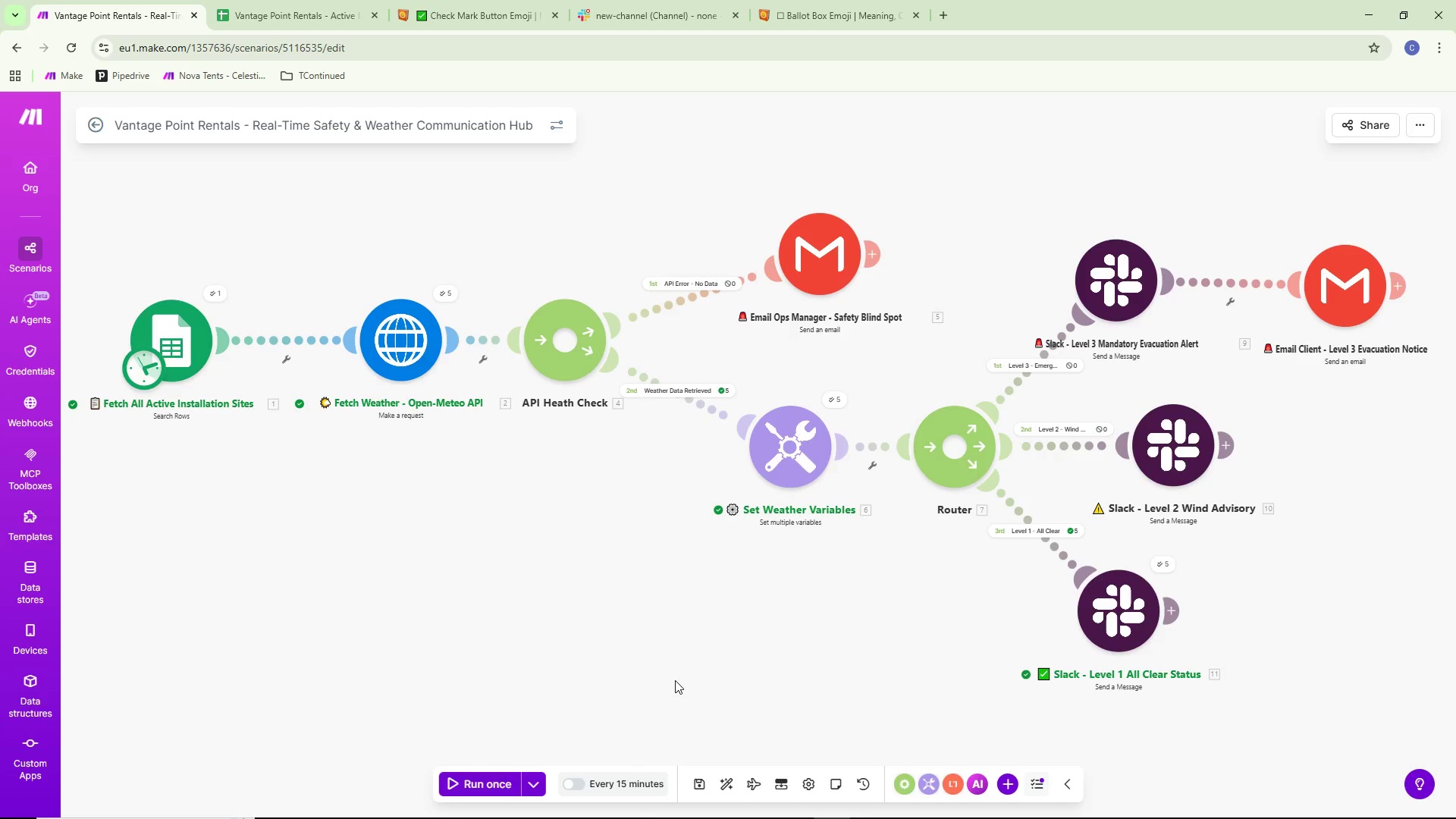 
wait(10.67)
 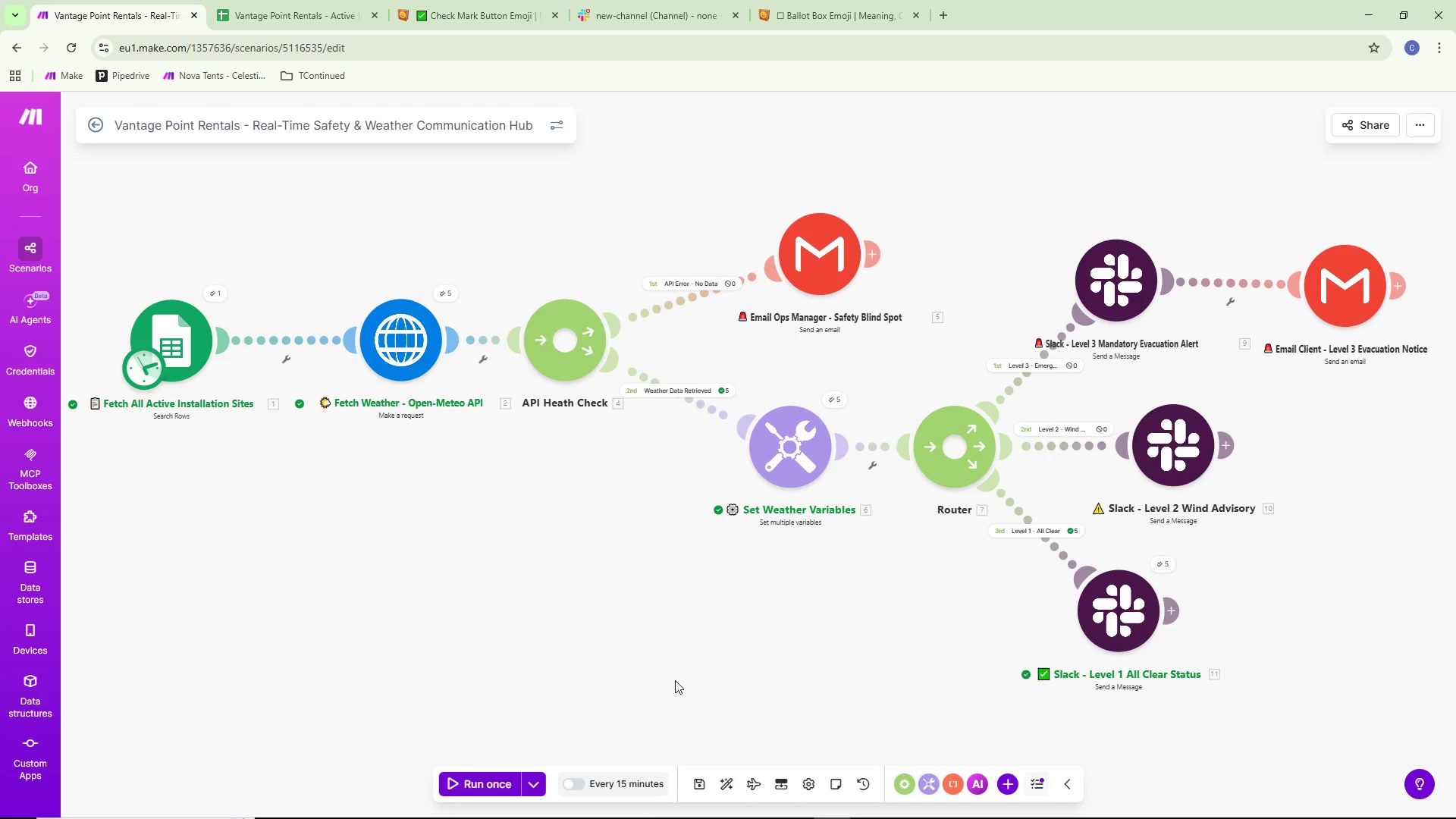 
left_click([1166, 570])
 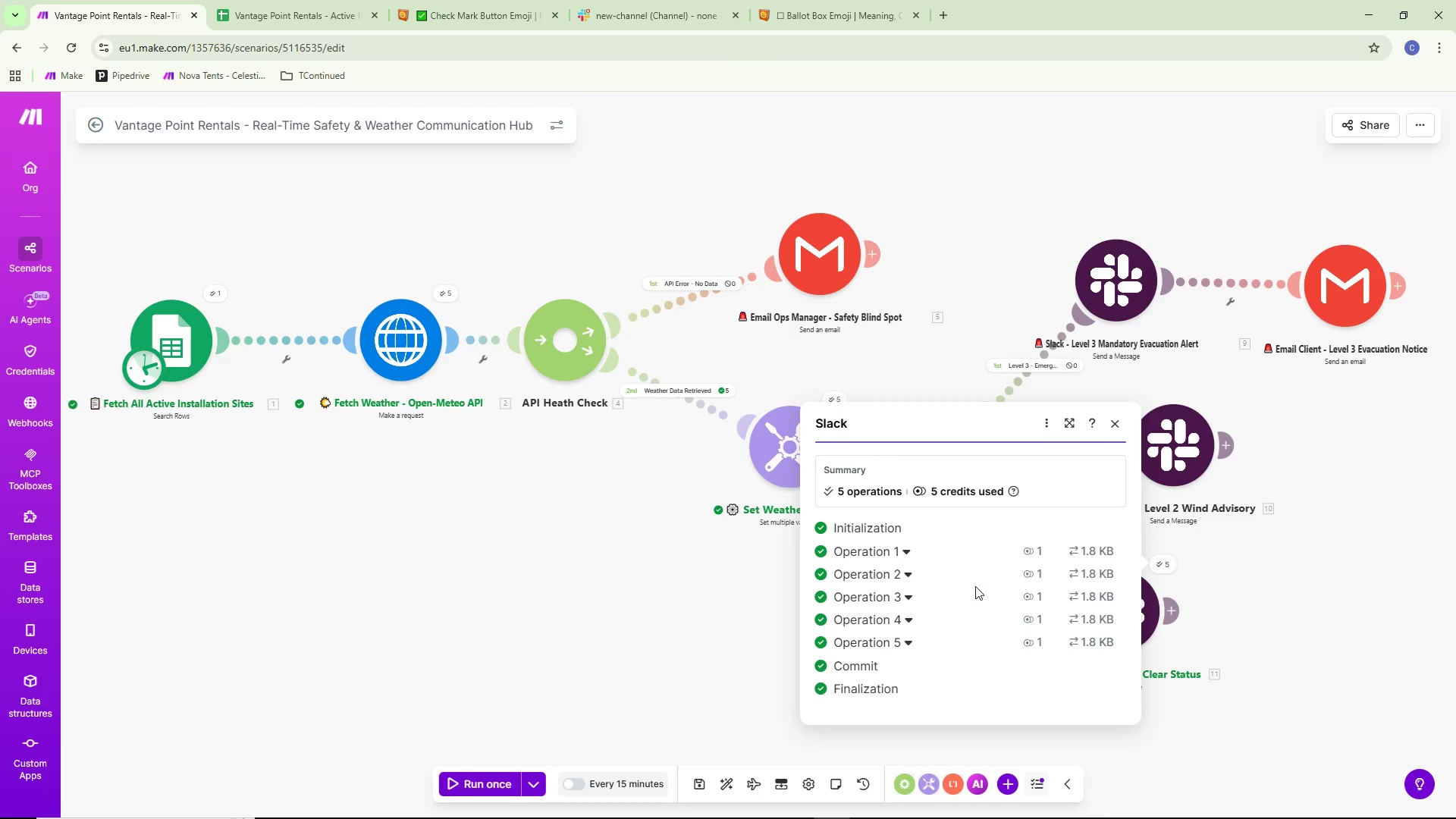 
left_click([701, 591])
 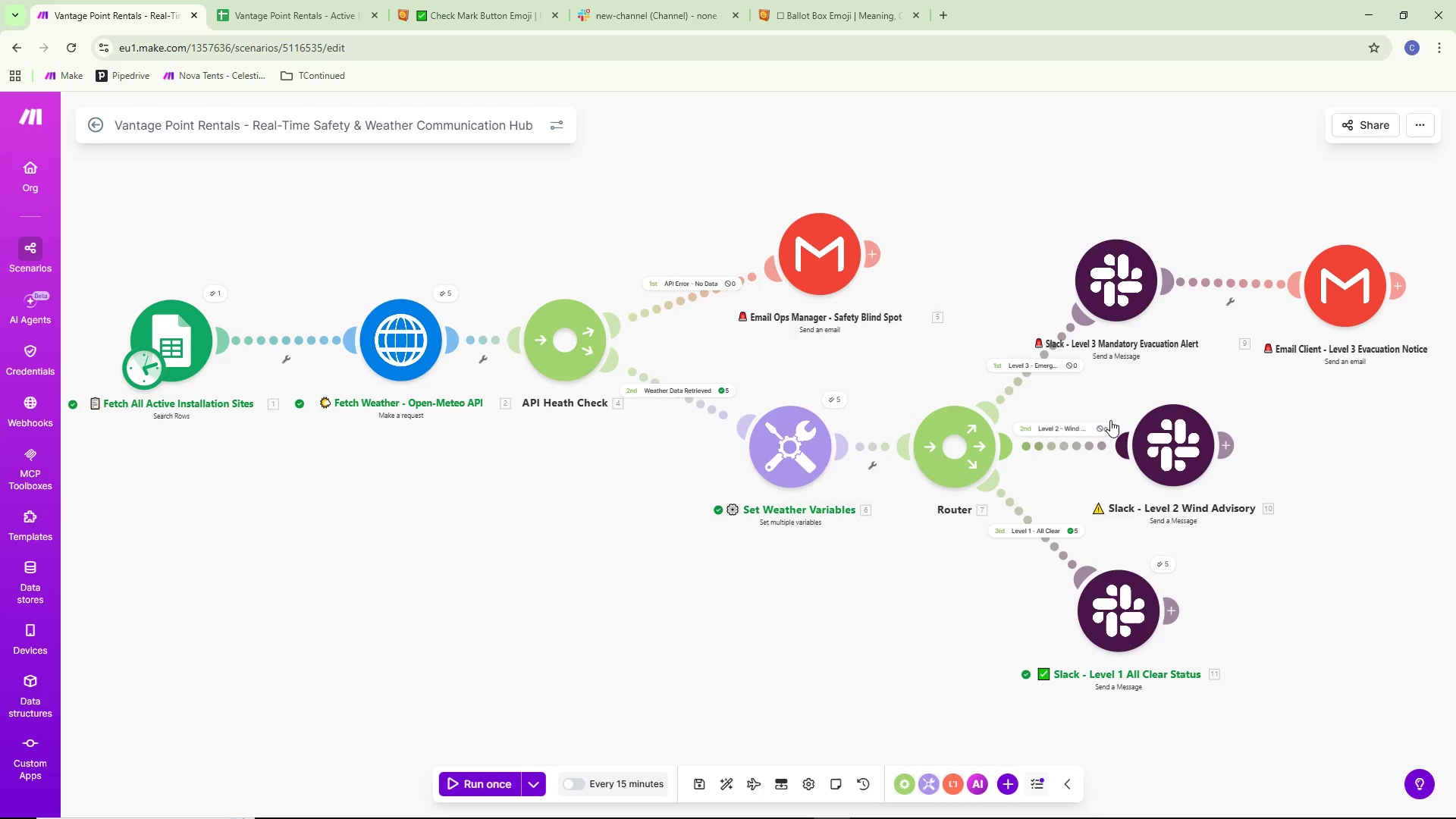 
left_click([1106, 425])
 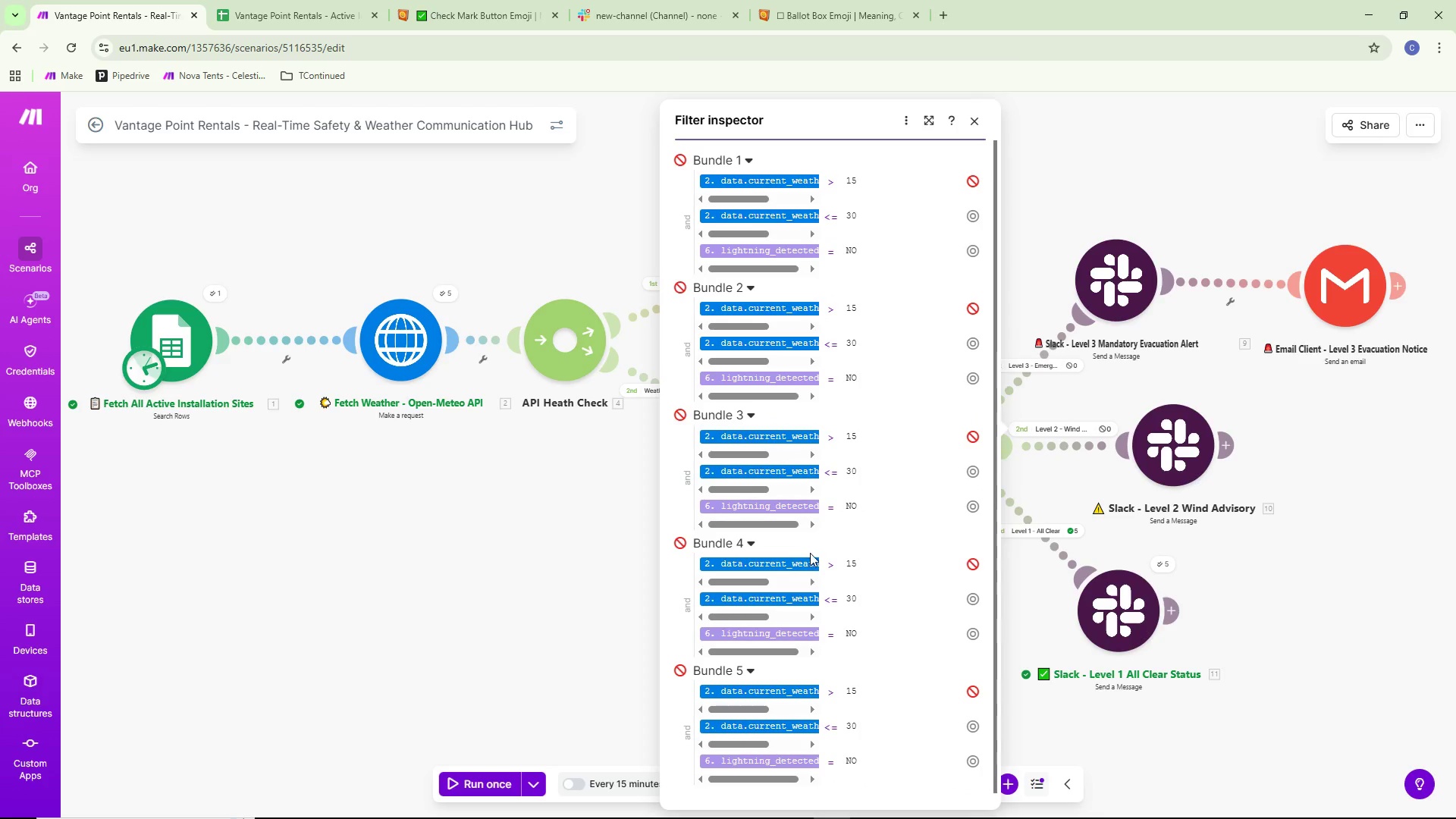 
scroll: coordinate [821, 574], scroll_direction: down, amount: 5.0
 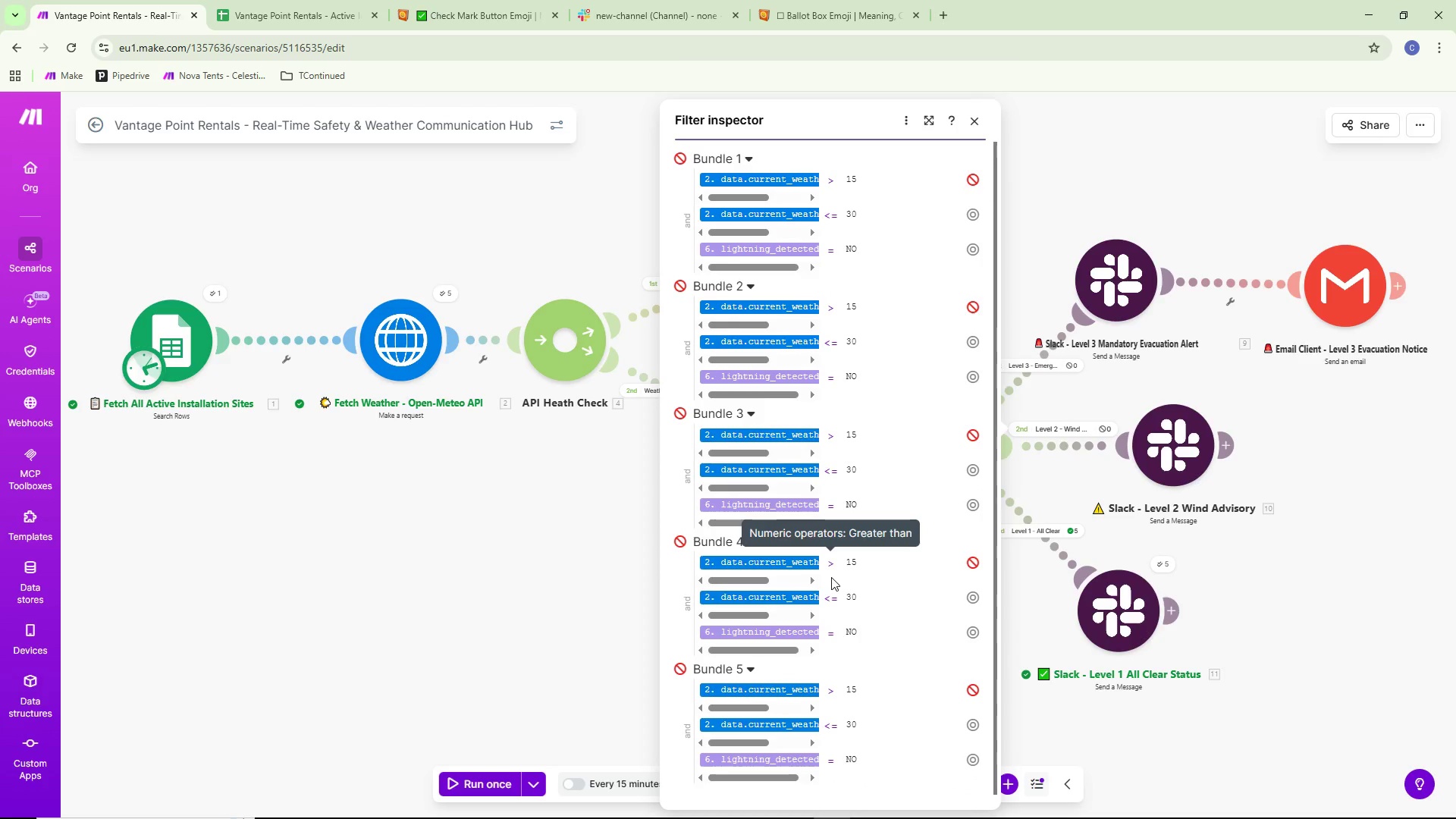 
scroll: coordinate [832, 576], scroll_direction: up, amount: 7.0
 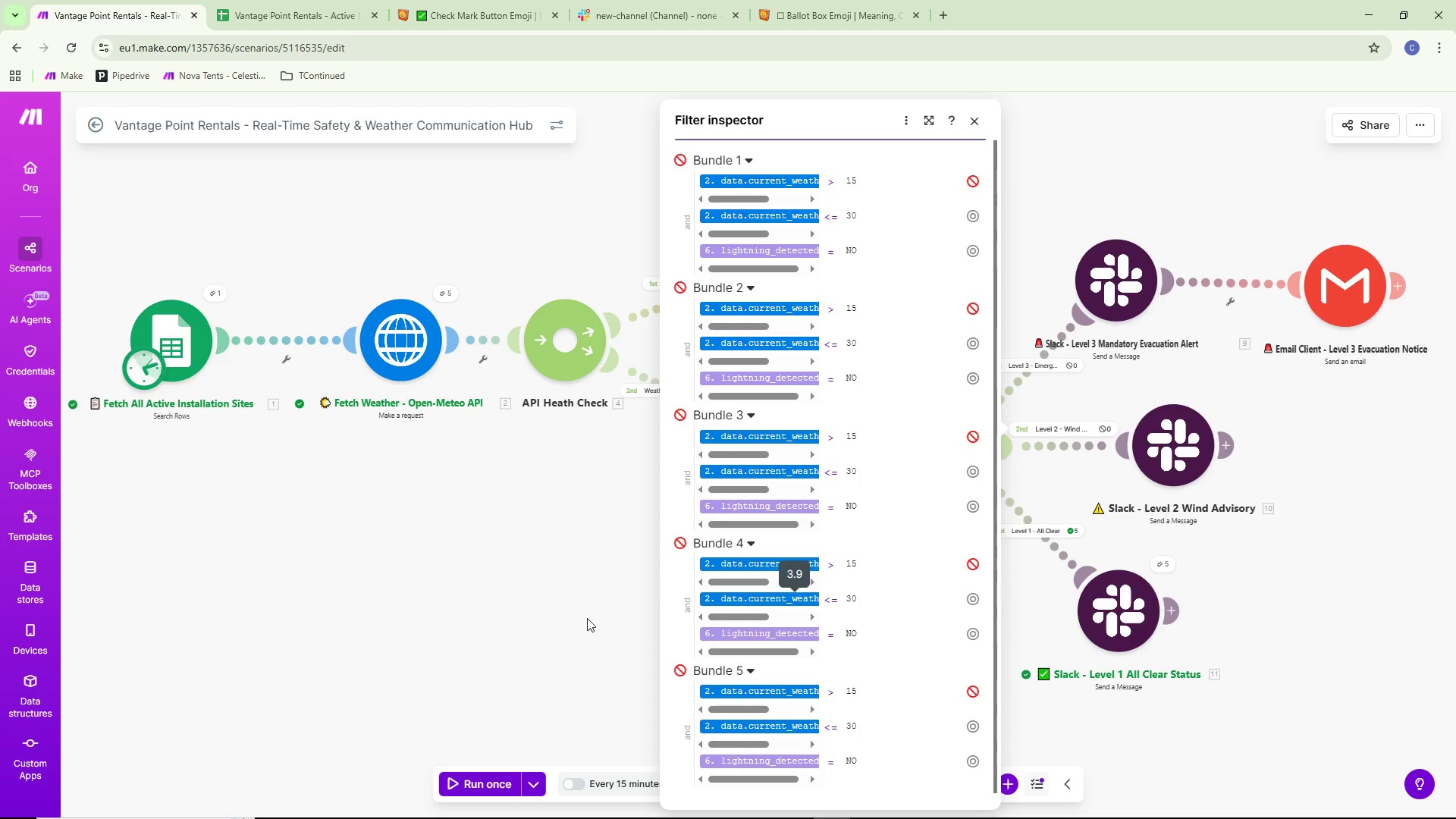 
left_click([535, 629])
 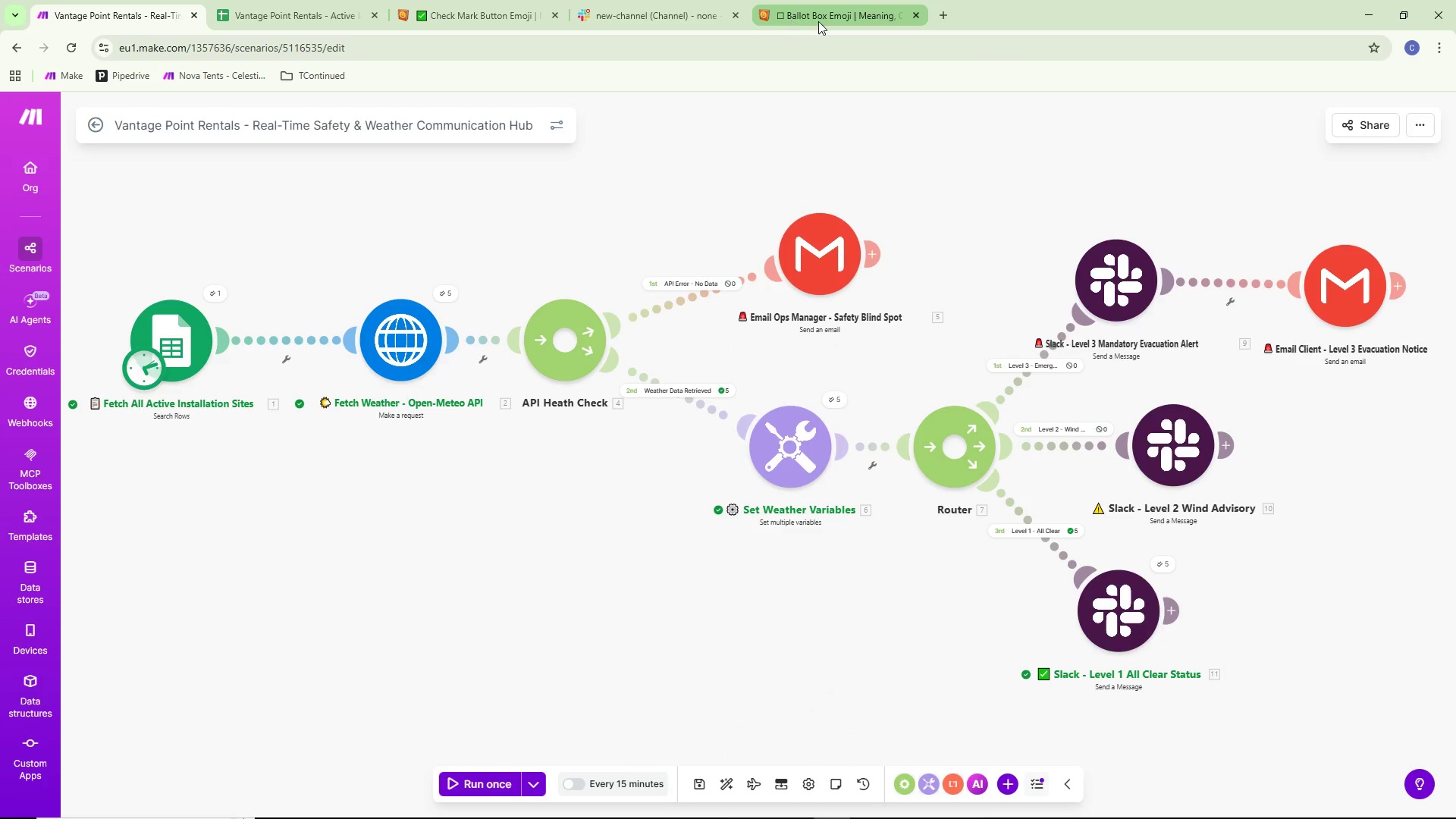 
left_click([692, 0])
 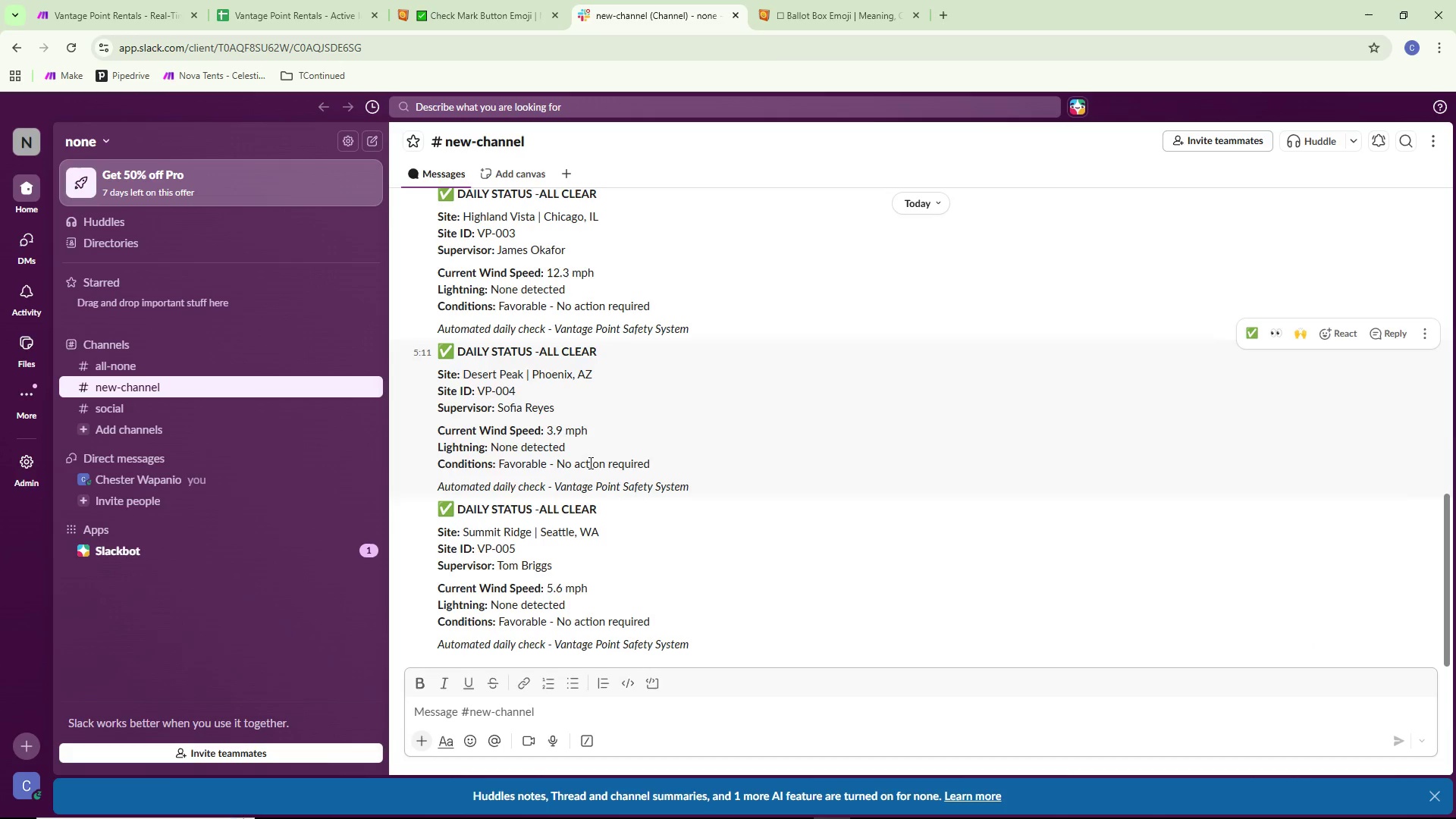 
scroll: coordinate [612, 450], scroll_direction: up, amount: 2.0
 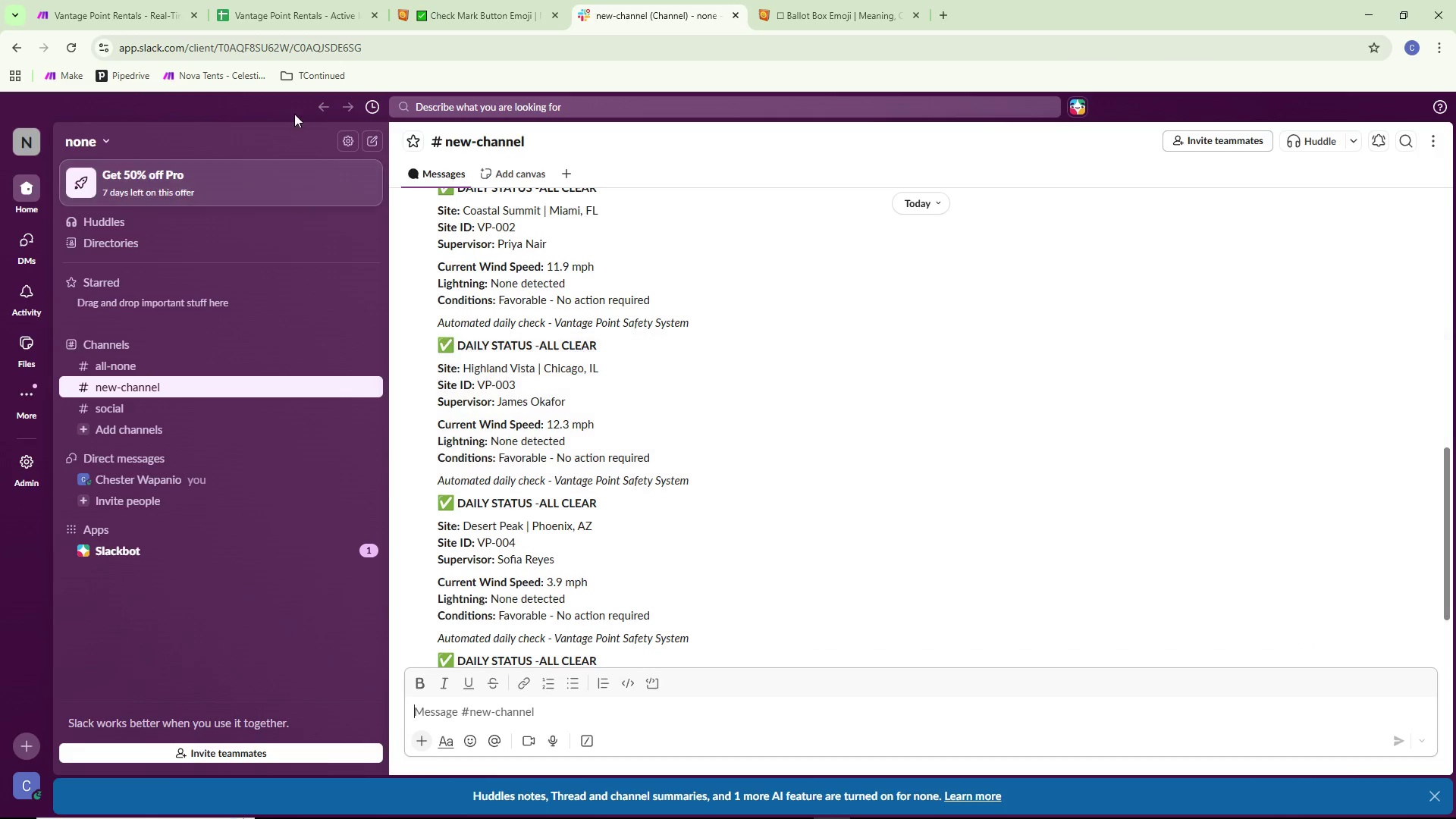 
left_click([88, 0])
 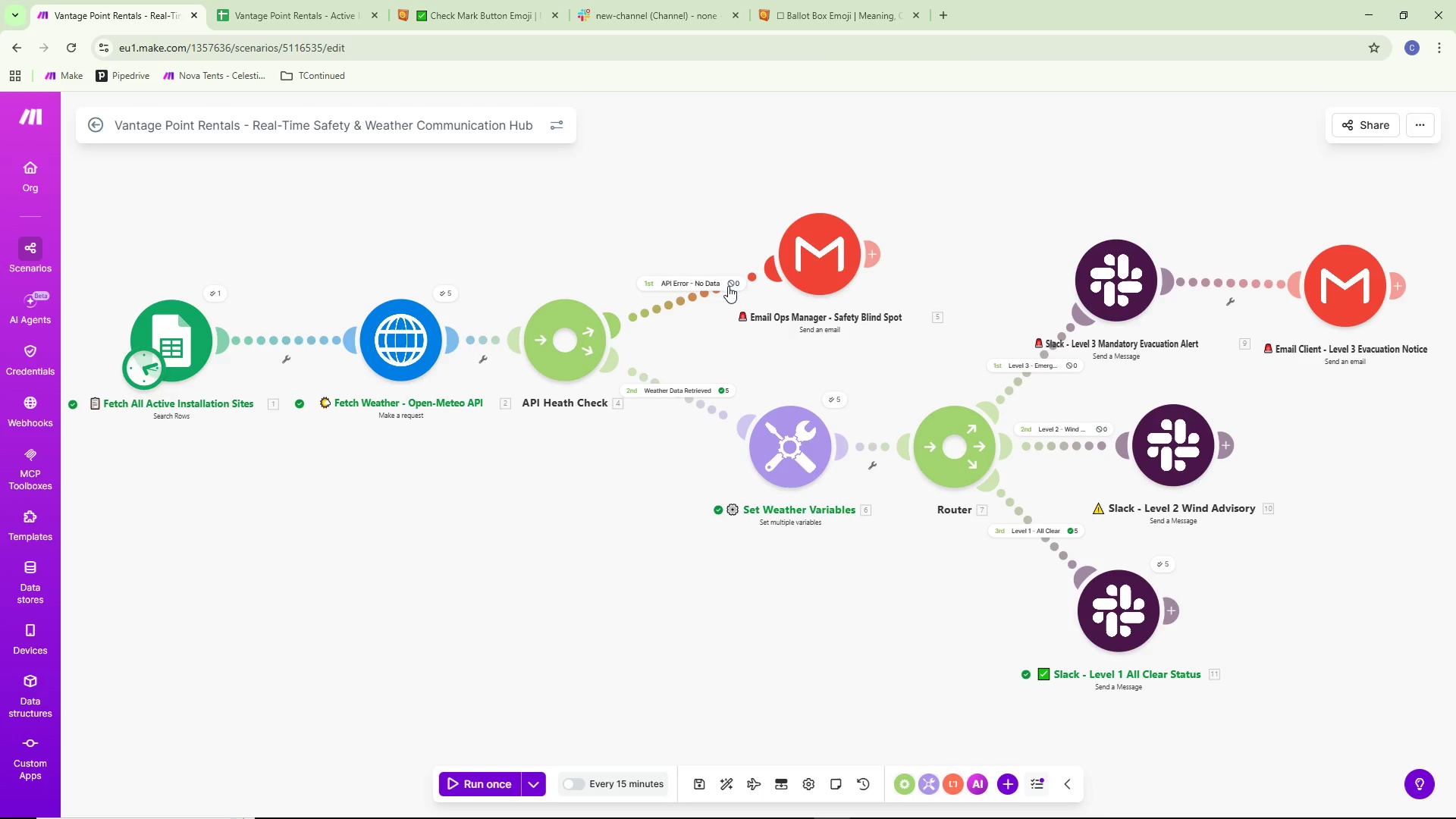 
mouse_move([1046, 373])
 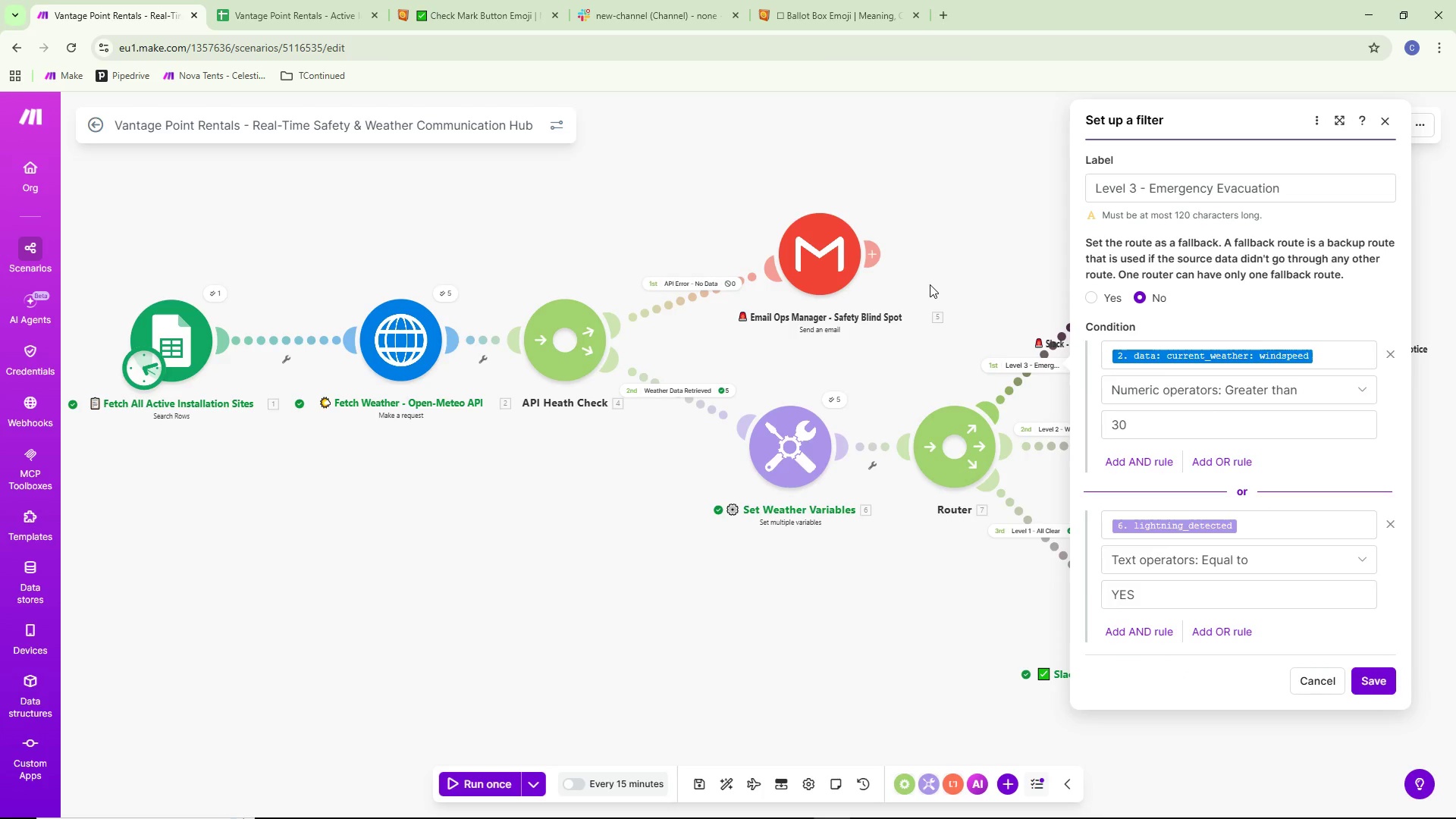 
left_click([930, 284])
 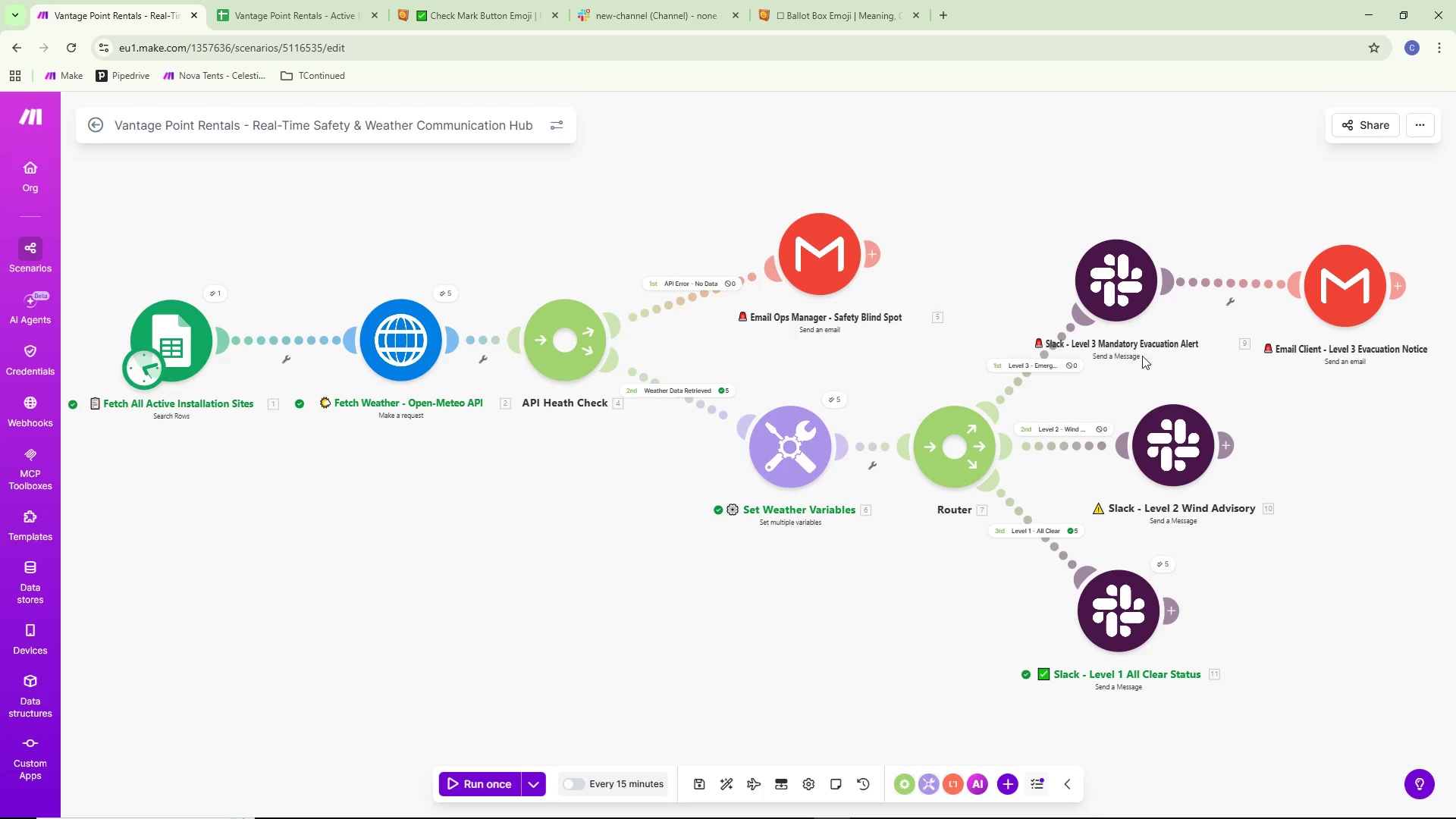 
wait(5.74)
 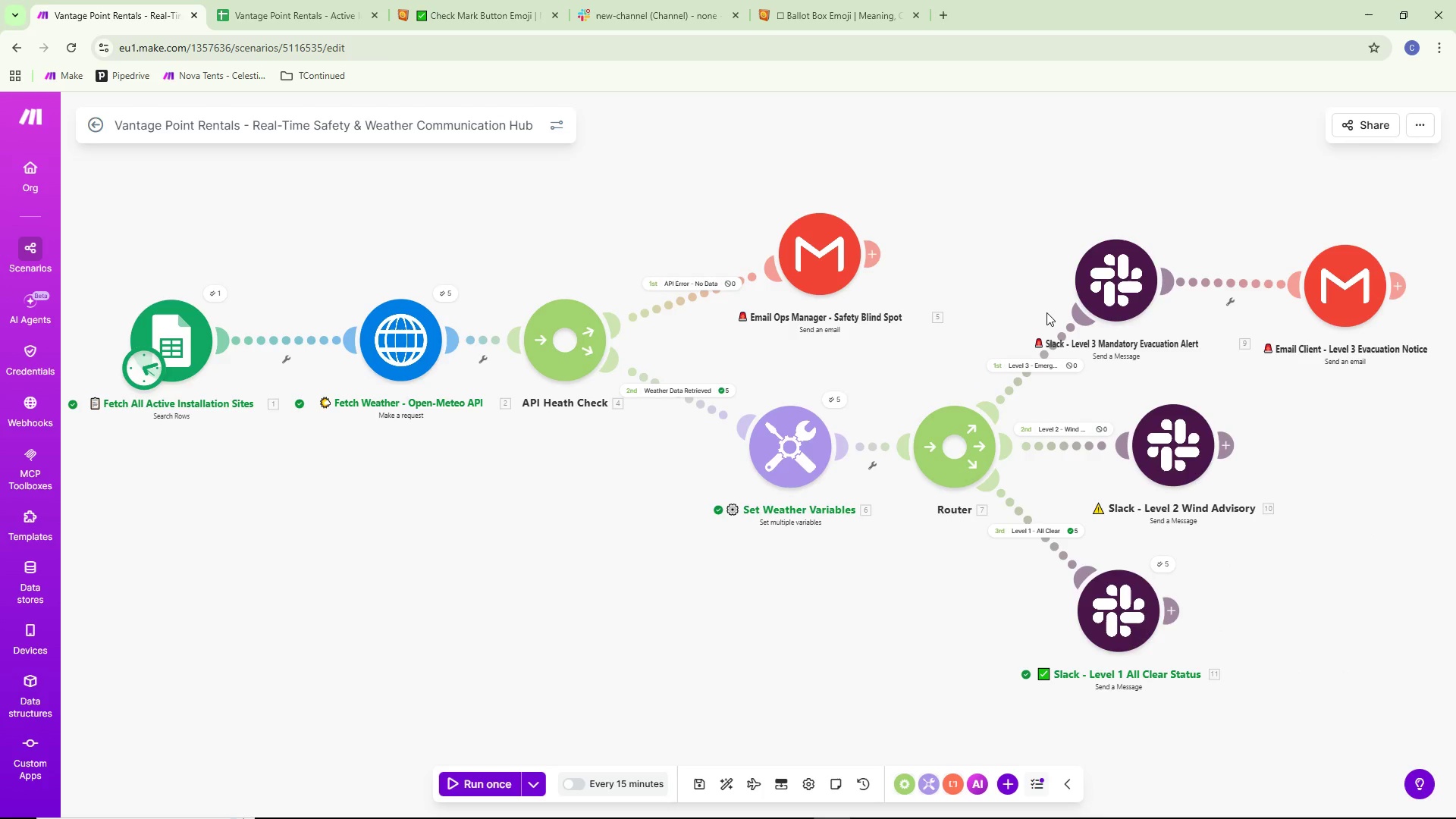 
double_click([1111, 284])
 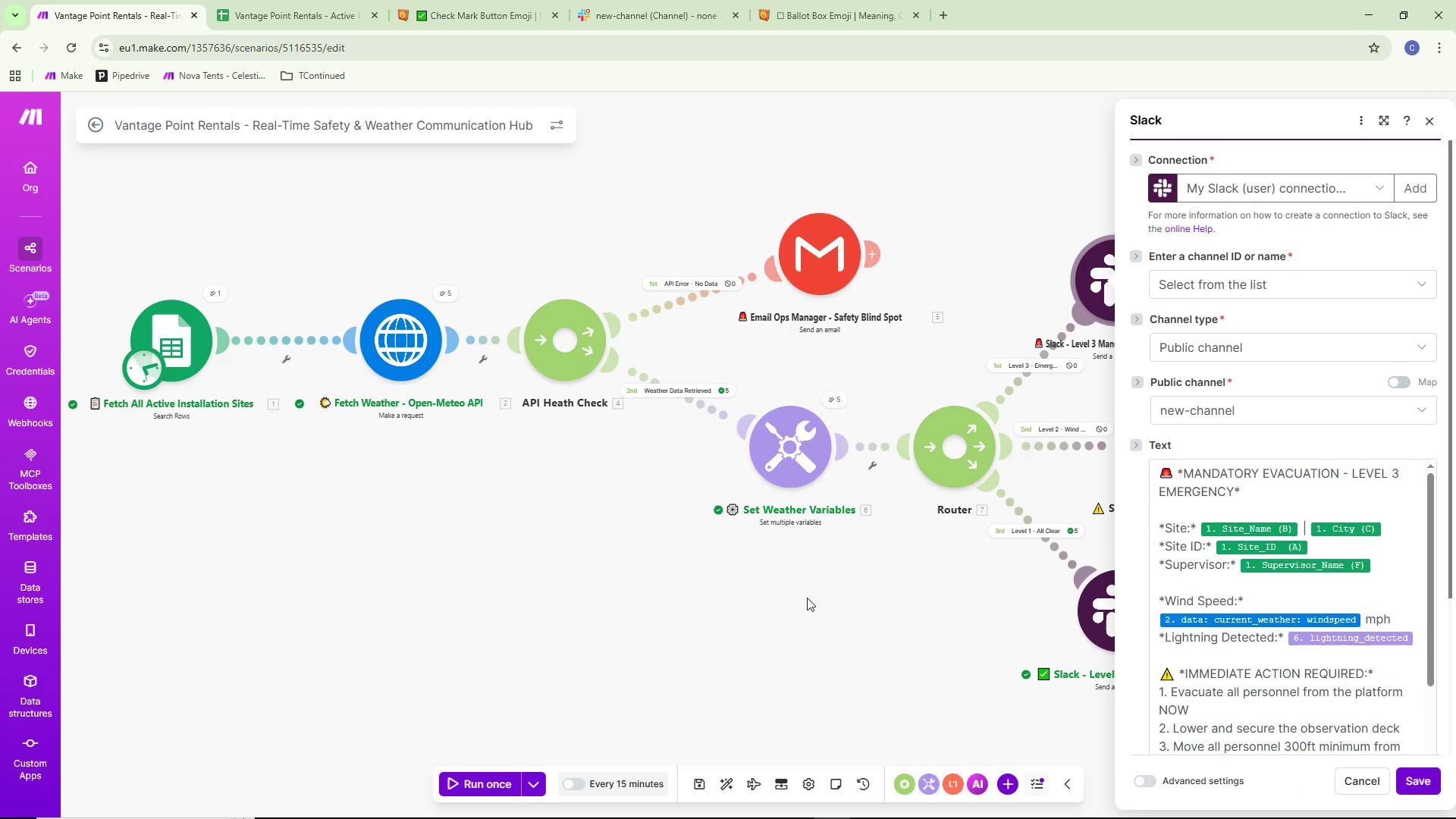 
left_click([792, 613])
 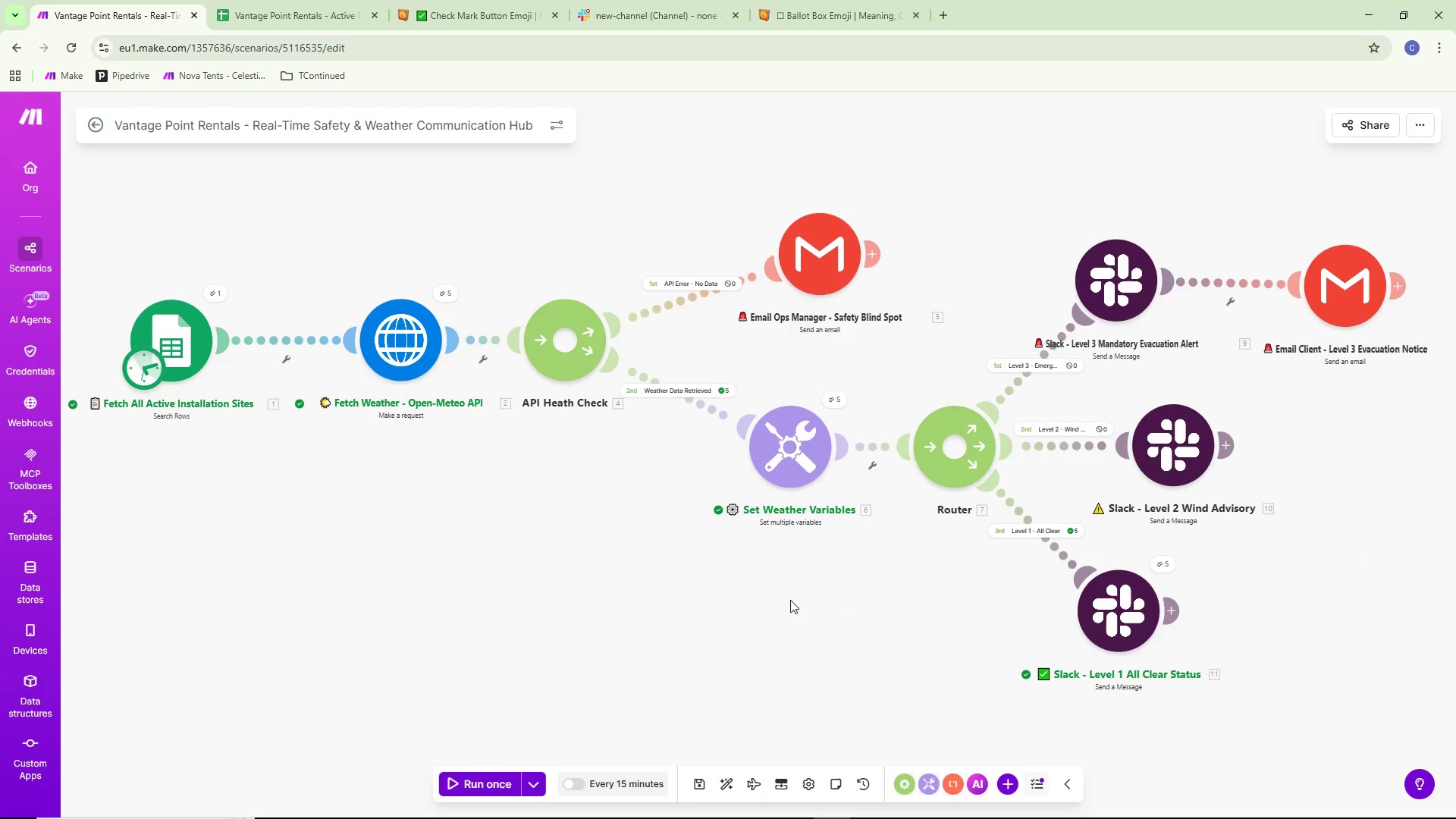 
key(Alt+Tab)